 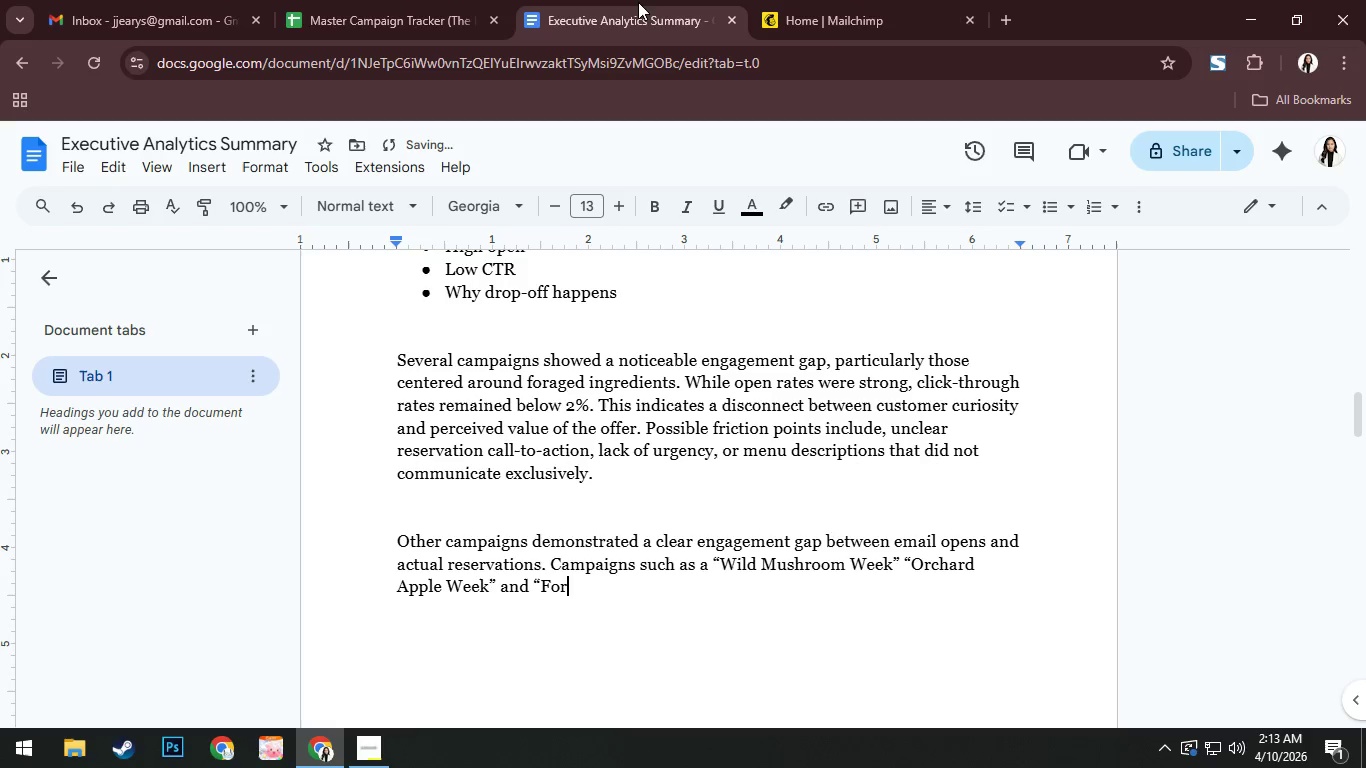 
hold_key(key=ShiftRight, duration=0.34)
 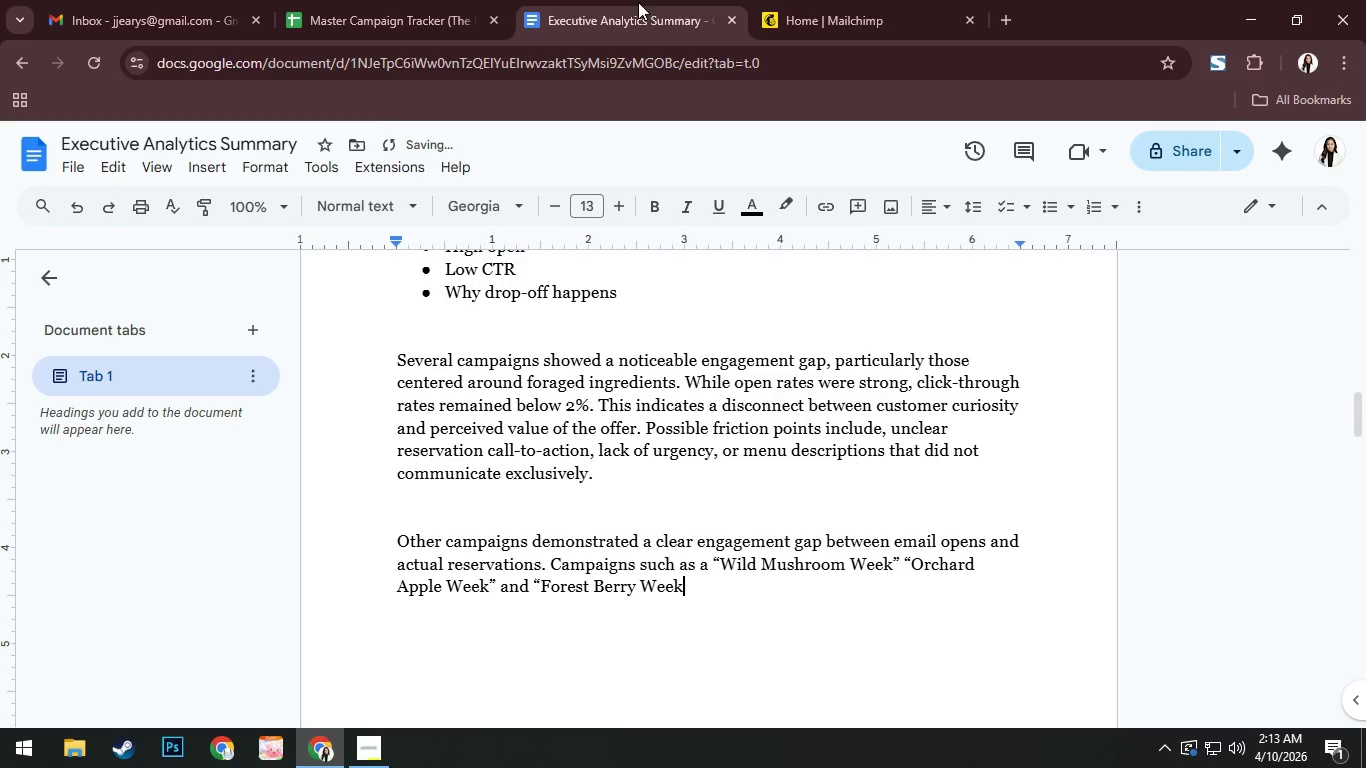 
wait(10.0)
 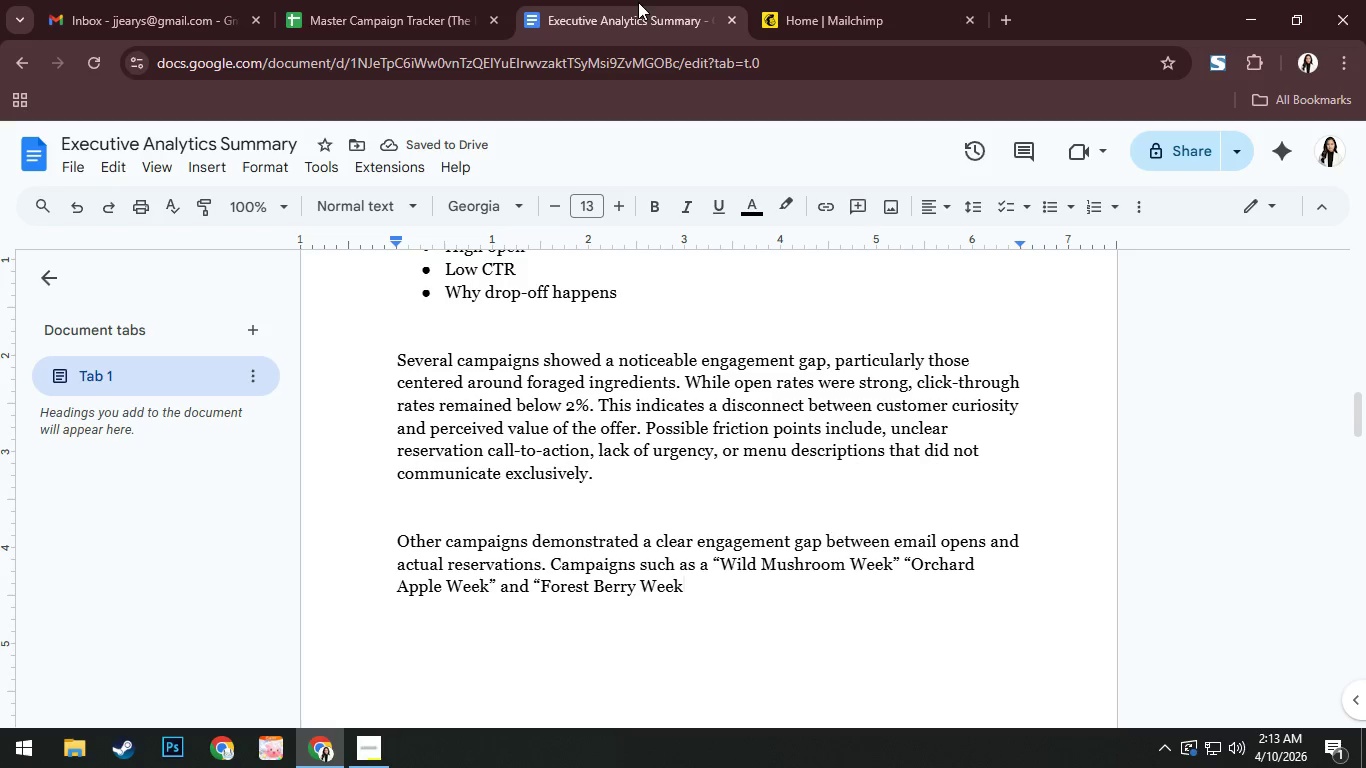 
type(" achv)
key(Backspace)
type(e)
key(Backspace)
type(ivd )
 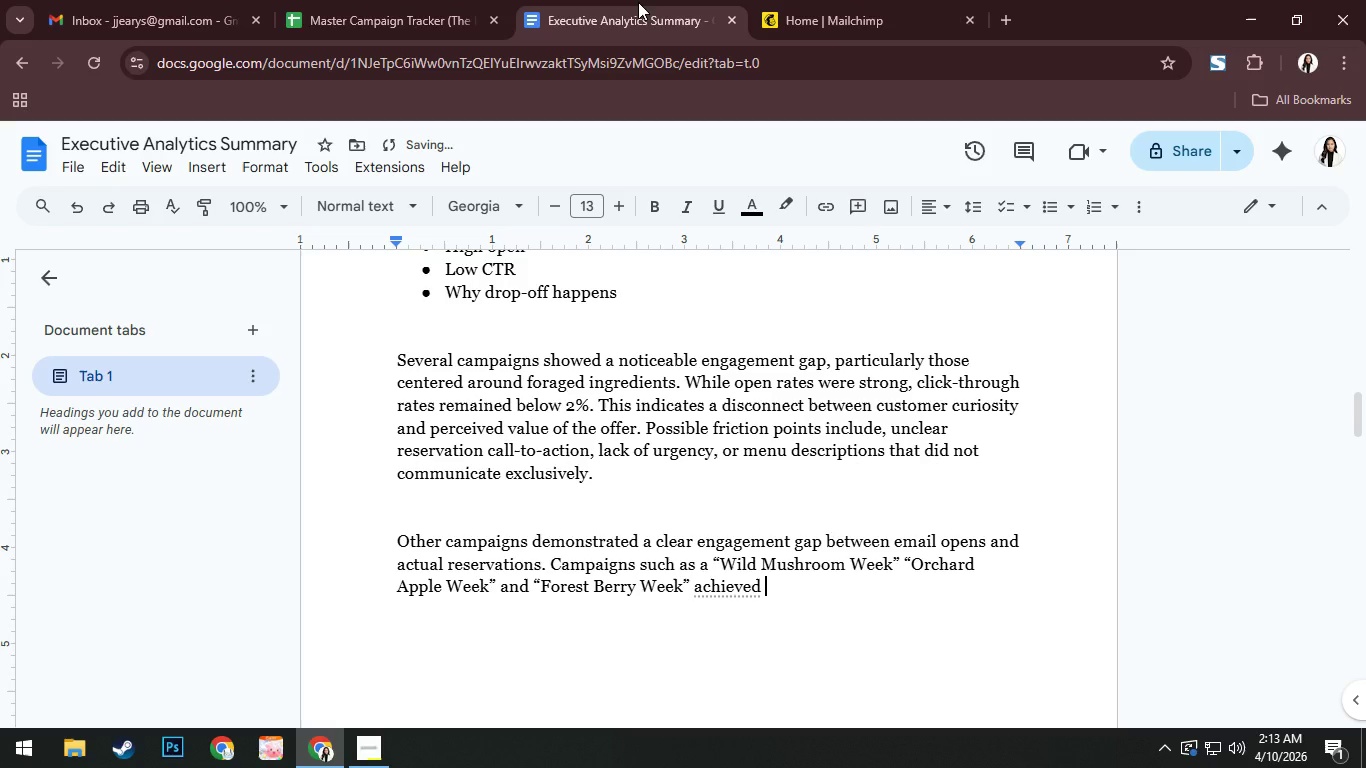 
type(open rate )
key(Backspace)
type(s above 40% )
 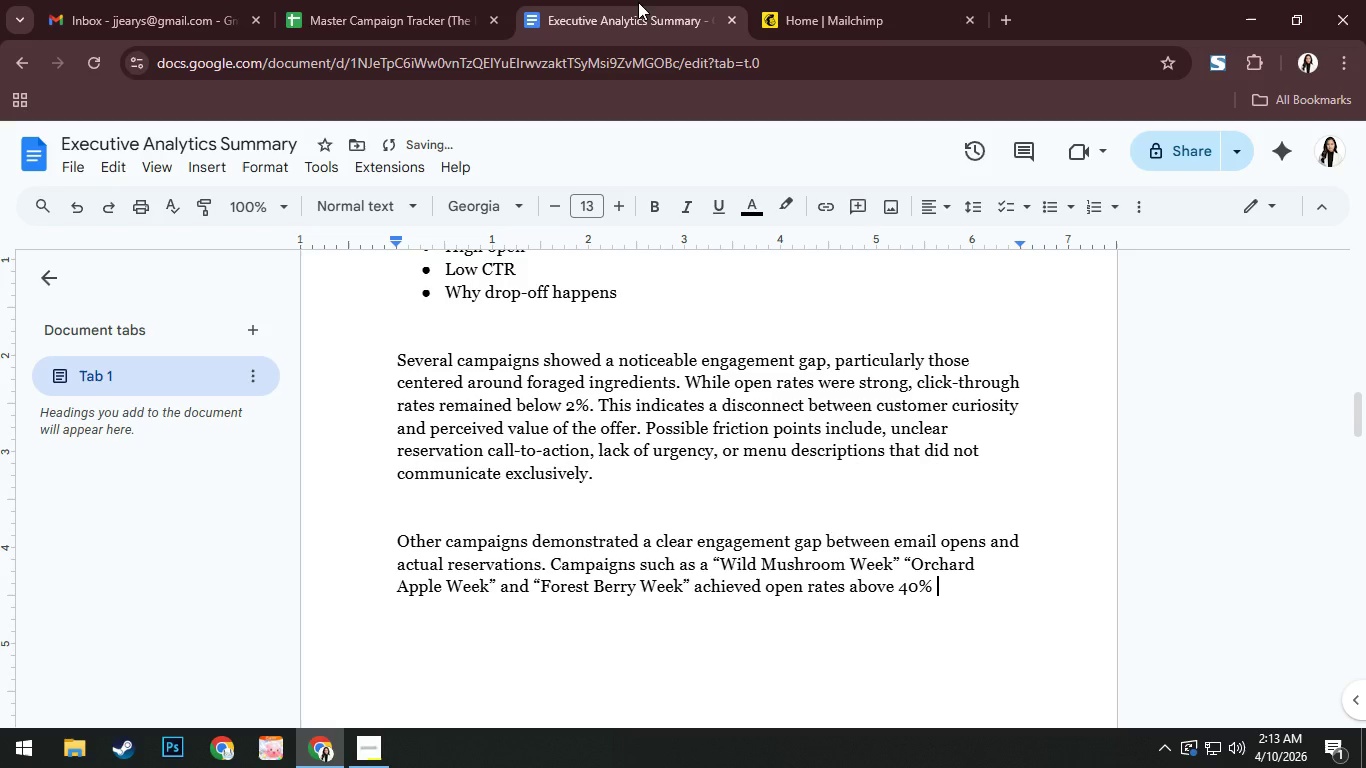 
key(Backspace)
type(, indicating sr)
key(Backspace)
type(trong subject line )
 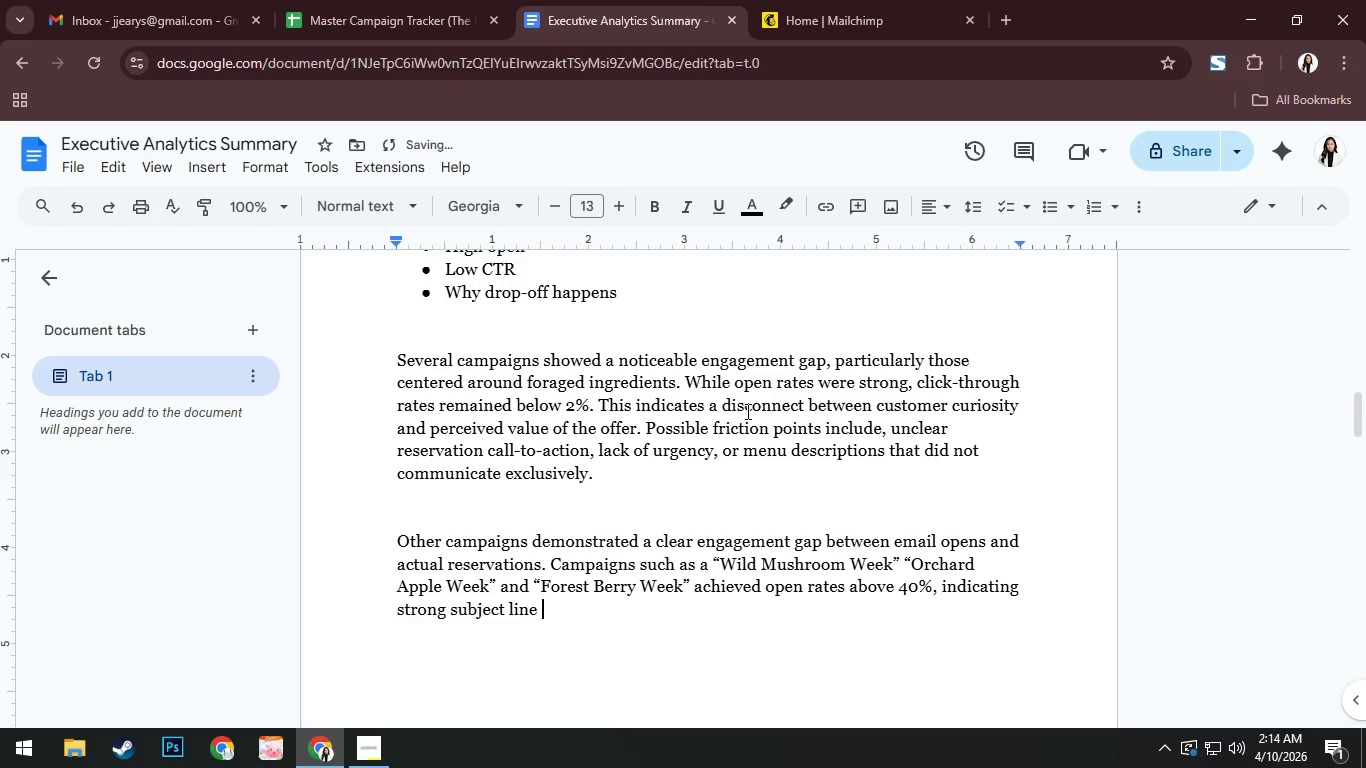 
scroll: coordinate [784, 472], scroll_direction: up, amount: 28.0
 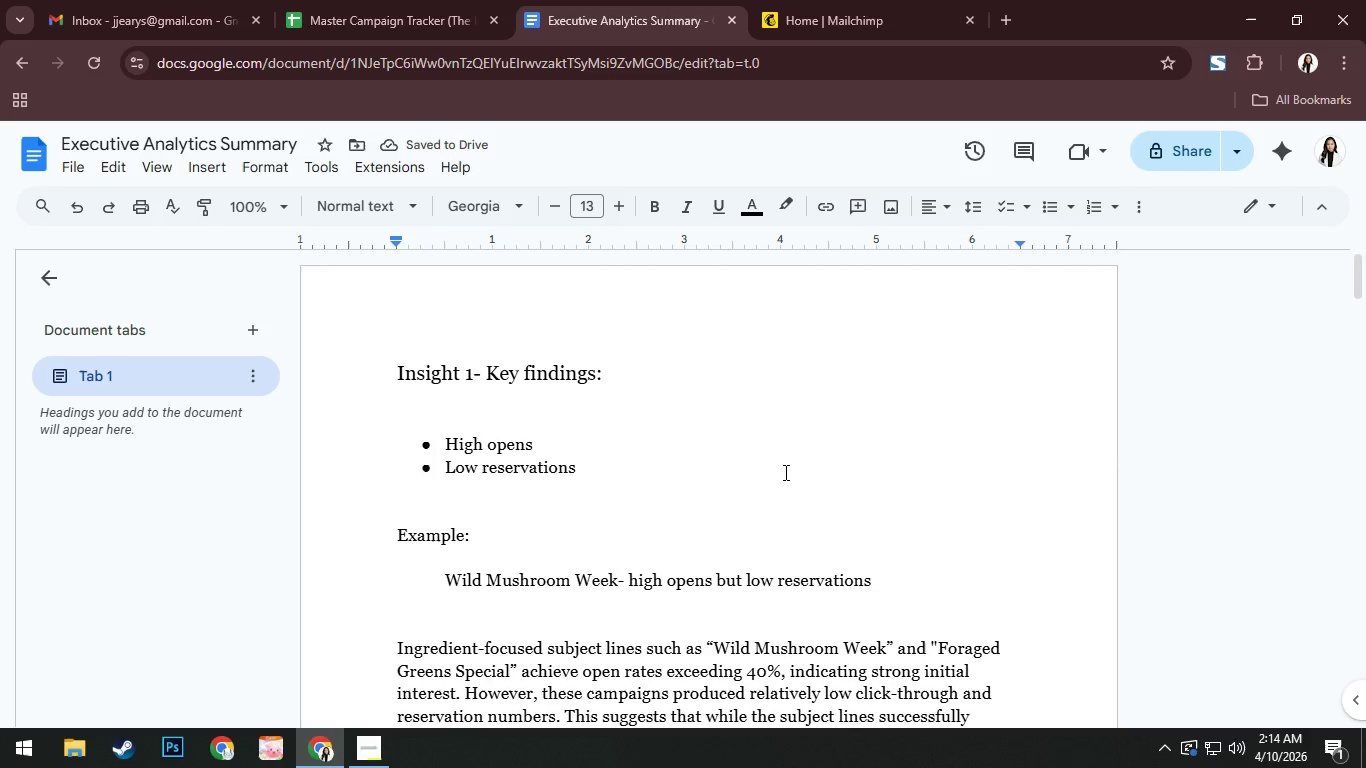 
scroll: coordinate [784, 472], scroll_direction: down, amount: 1.0
 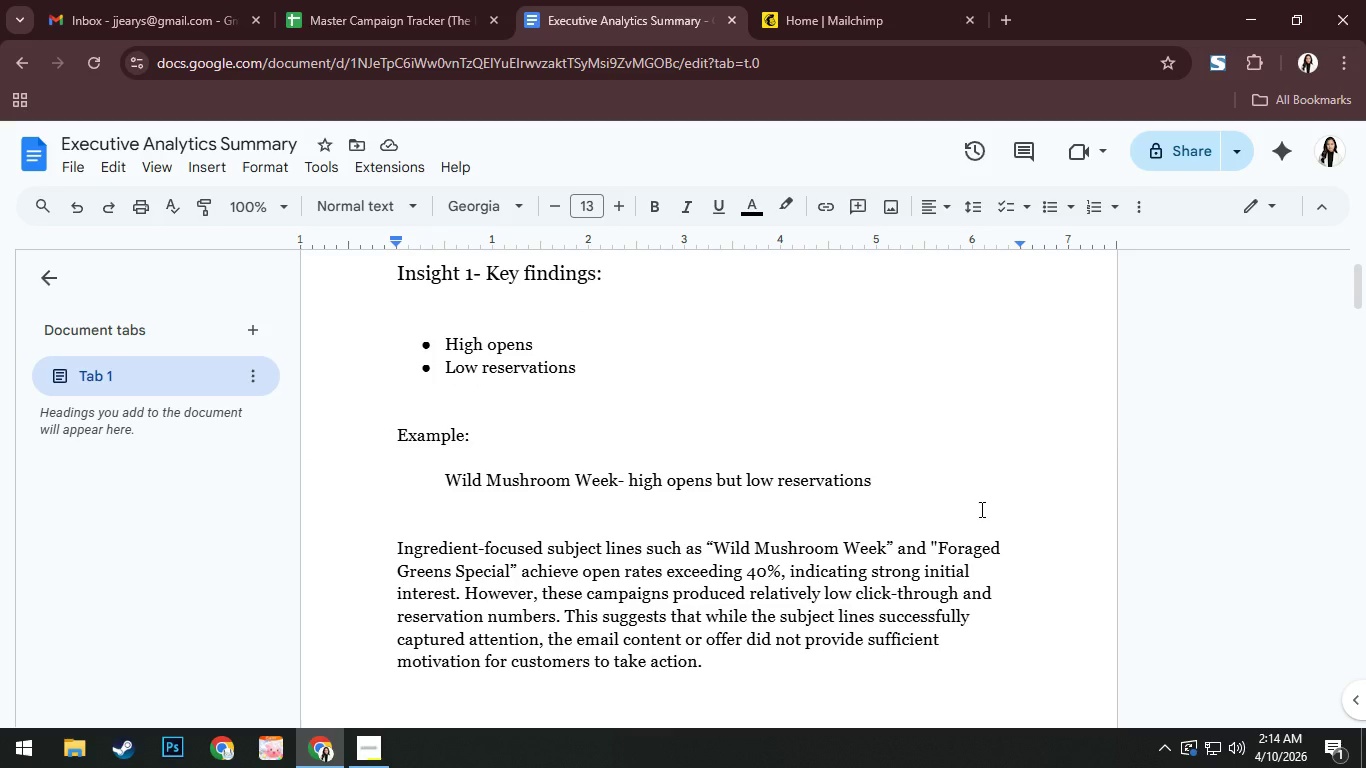 
left_click([466, 0])
 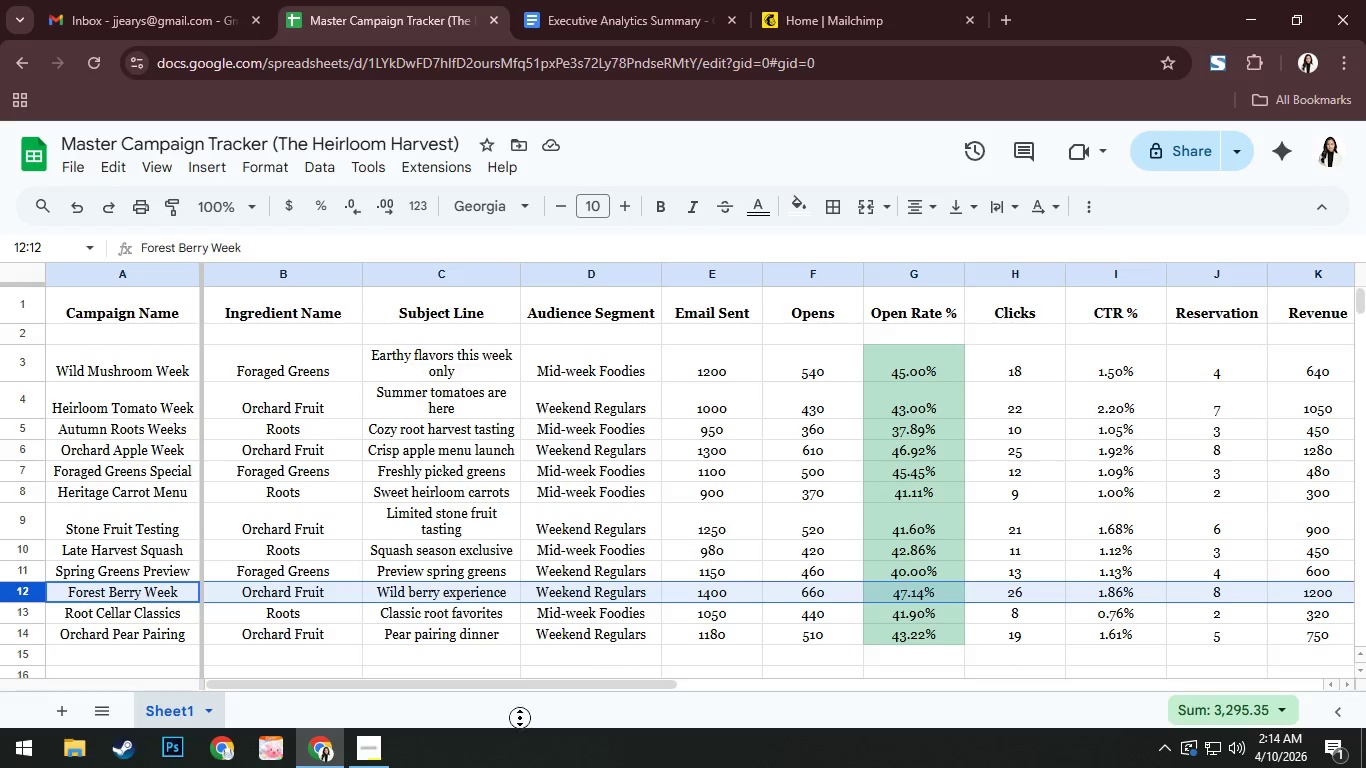 
left_click_drag(start_coordinate=[519, 686], to_coordinate=[436, 674])
 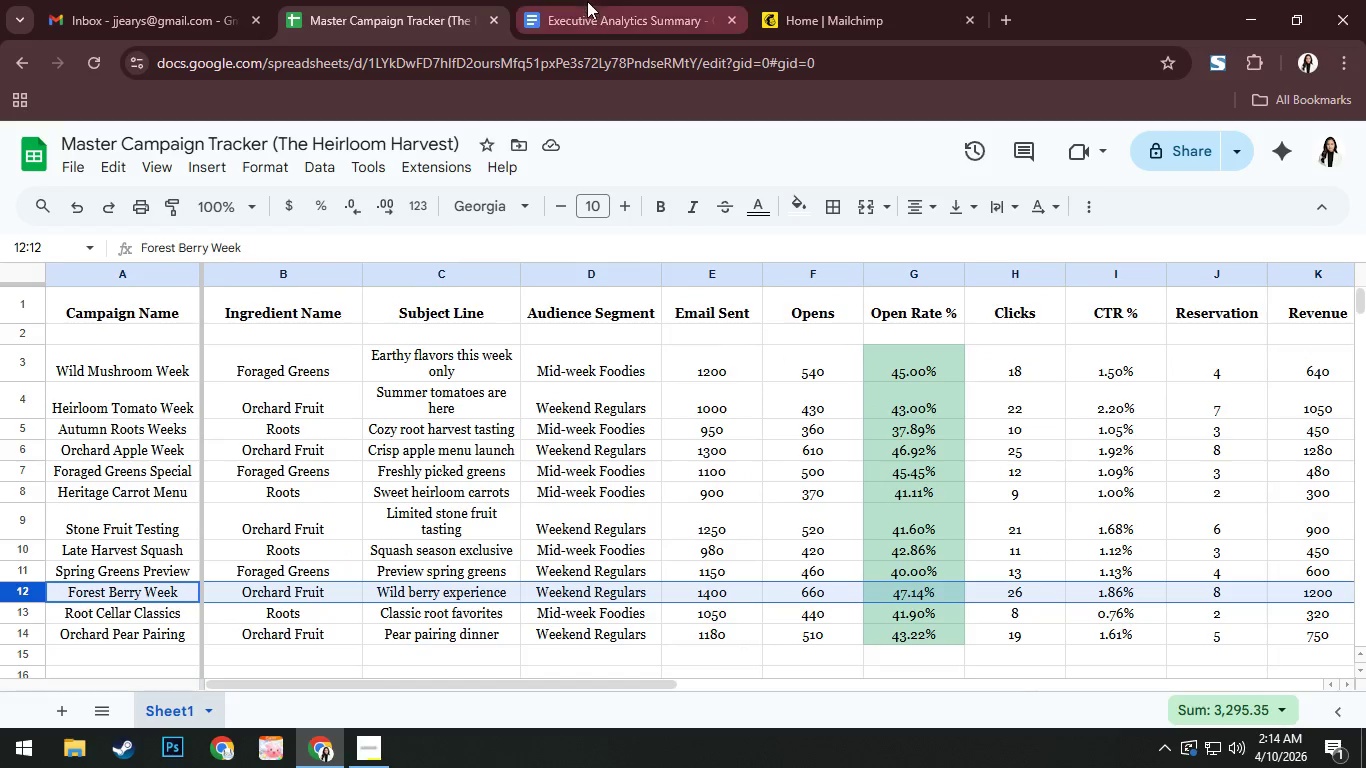 
double_click([594, 5])
 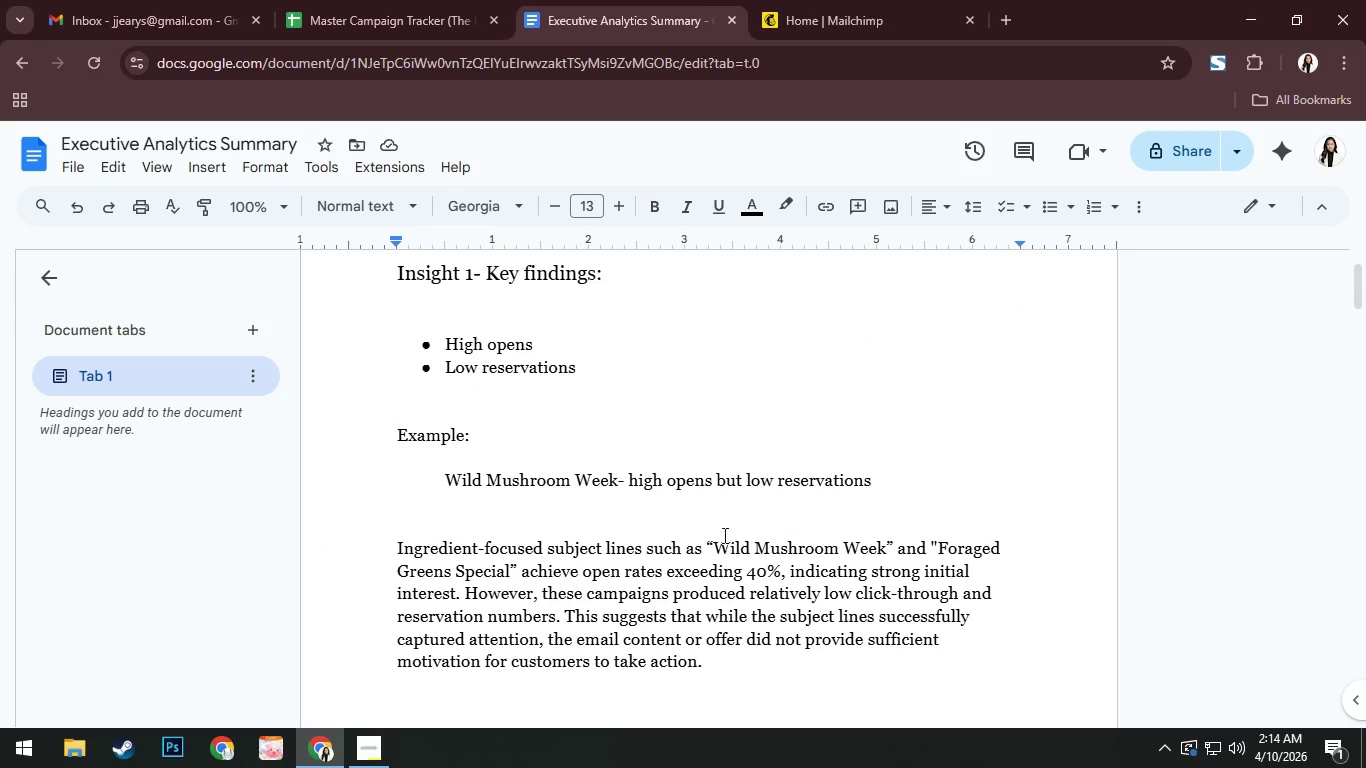 
scroll: coordinate [859, 643], scroll_direction: down, amount: 13.0
 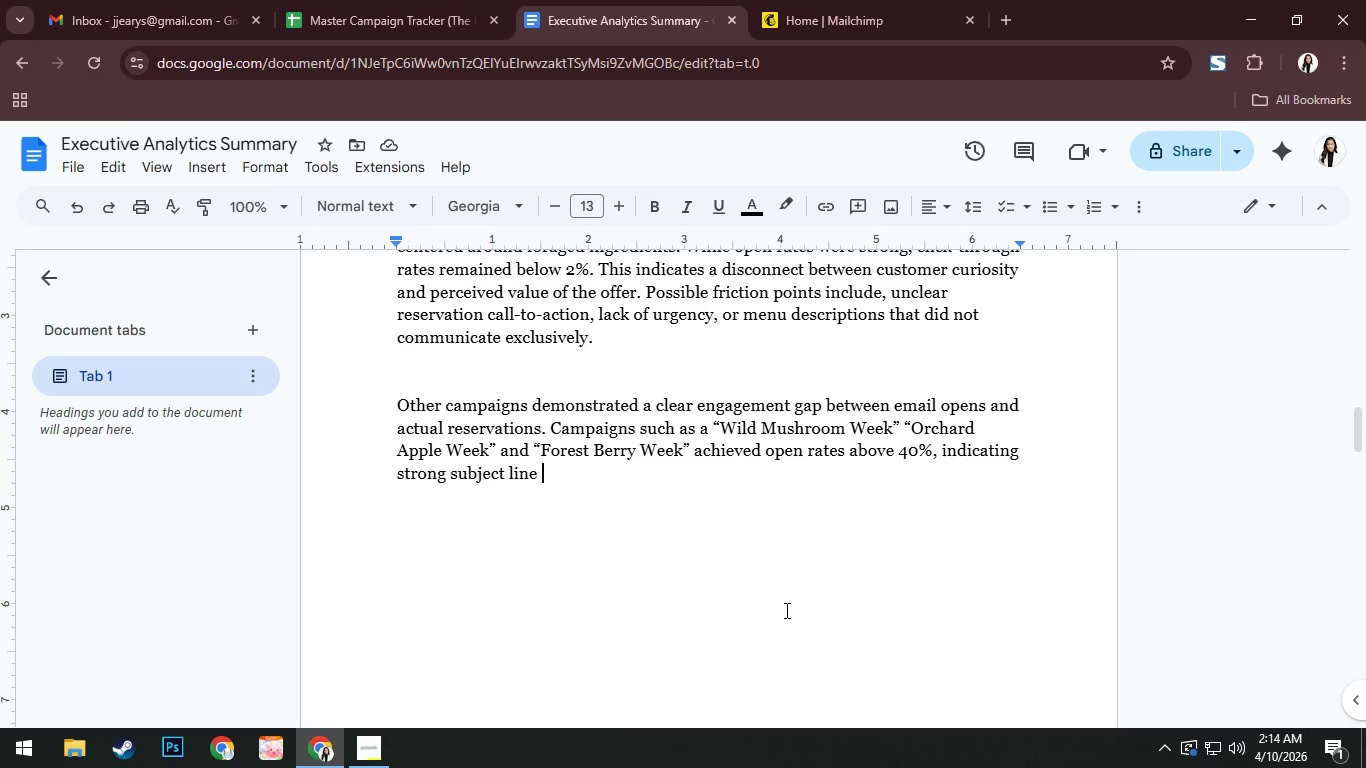 
wait(5.63)
 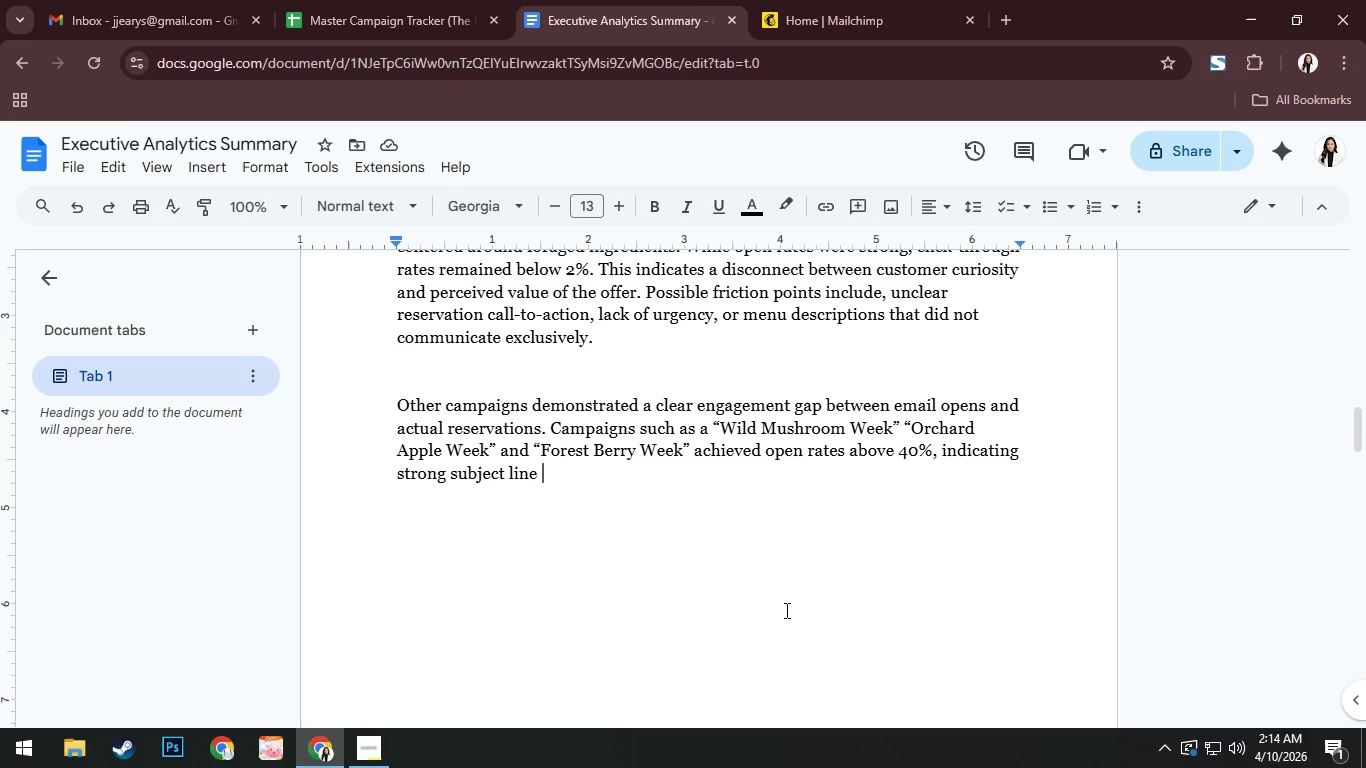 
type(perfir)
key(Backspace)
key(Backspace)
type(i)
key(Backspace)
type(ormances)
key(Backspace)
type(. Howevee)
key(Backspace)
type(r )
key(Backspace)
type(, these same campaigns )
 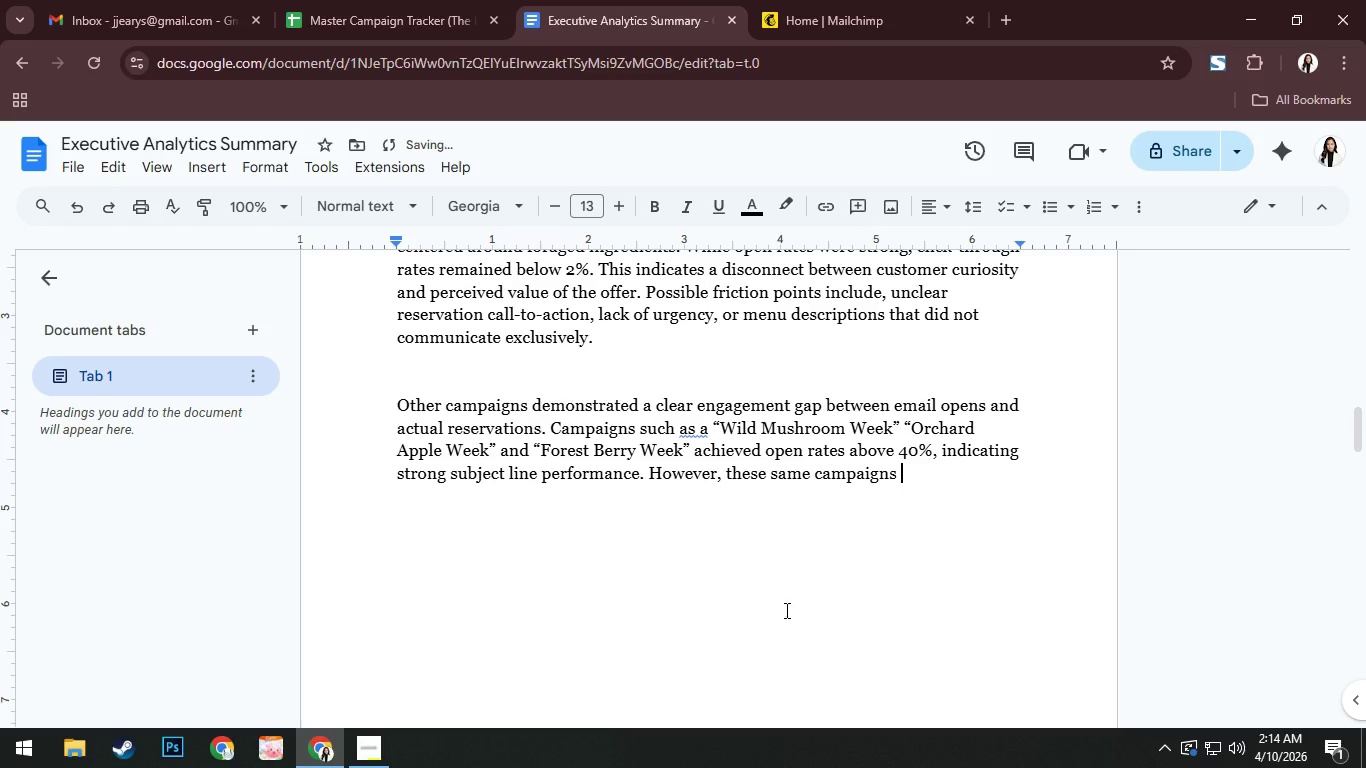 
type(recorded click )
key(Backspace)
type(-through rates 2%)
 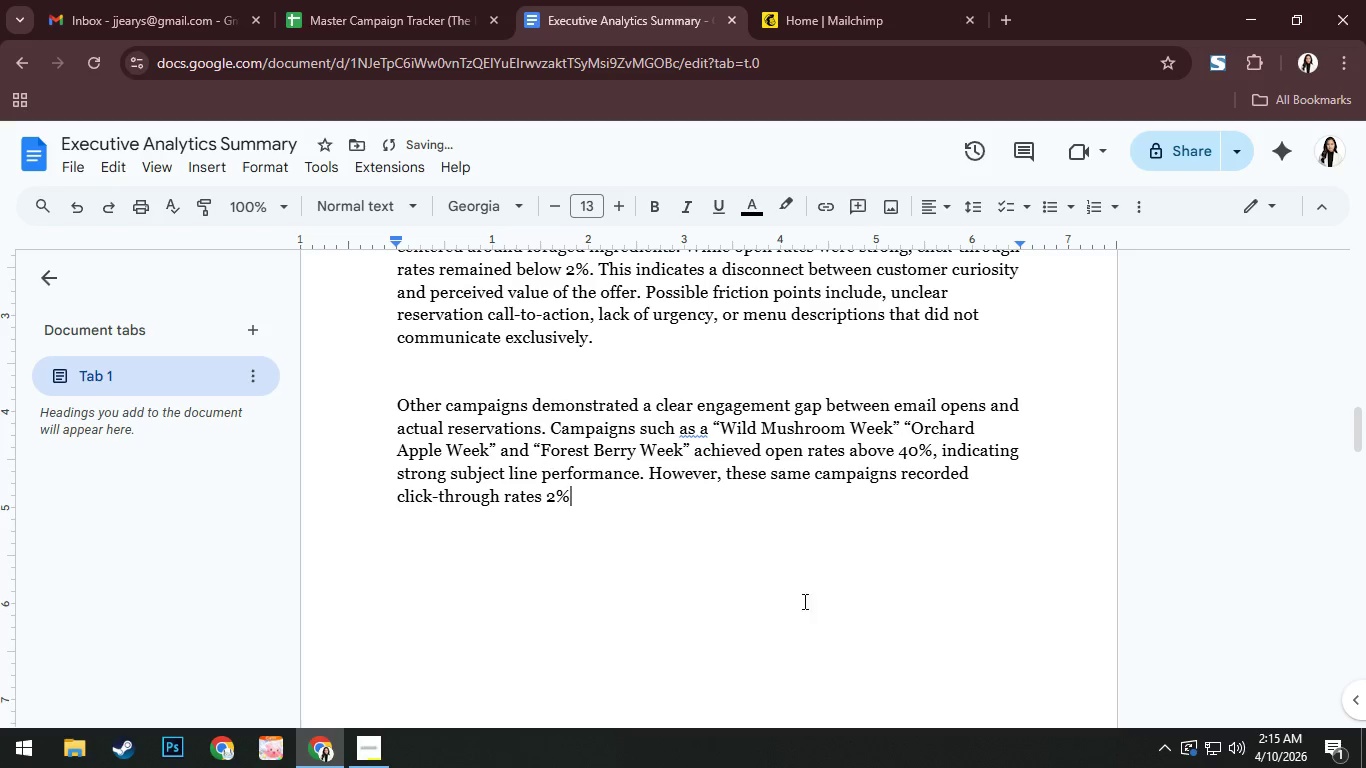 
left_click([348, 0])
 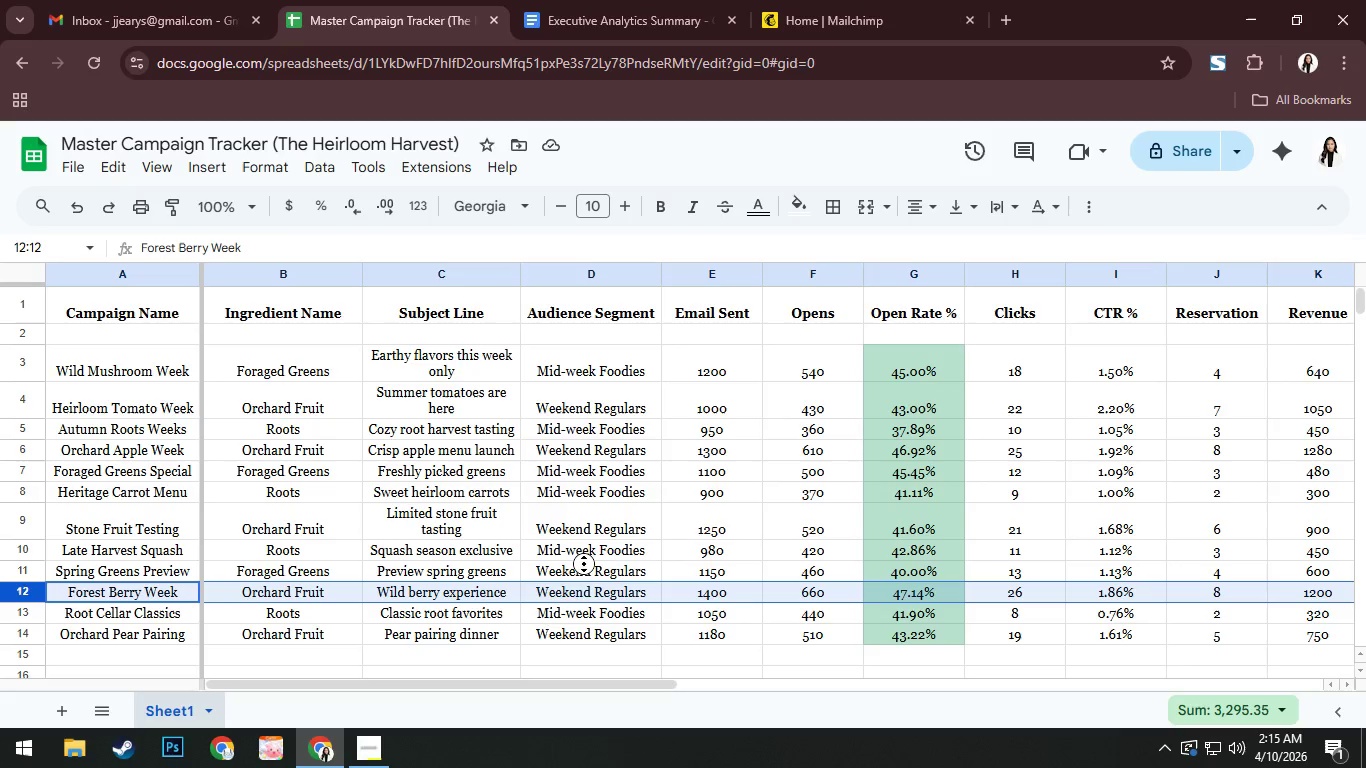 
wait(8.48)
 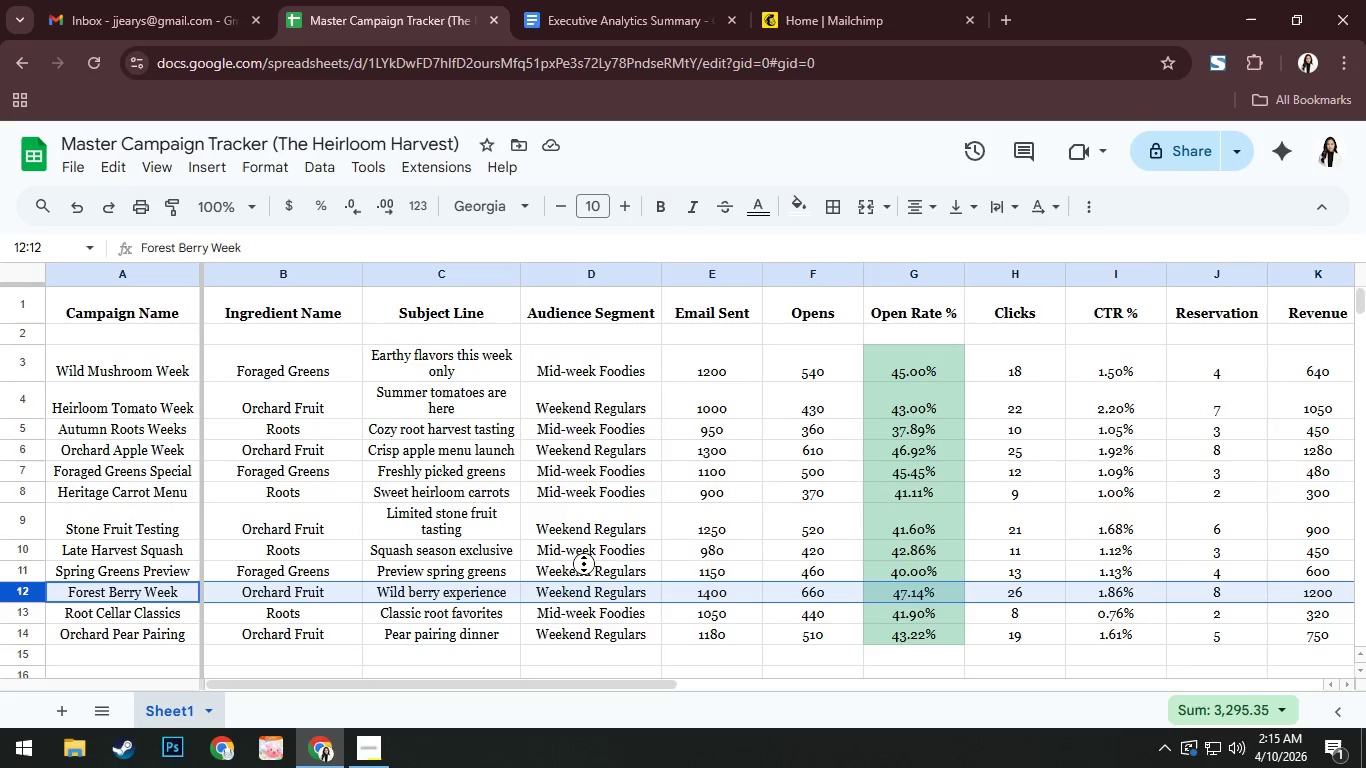 
left_click([605, 1])
 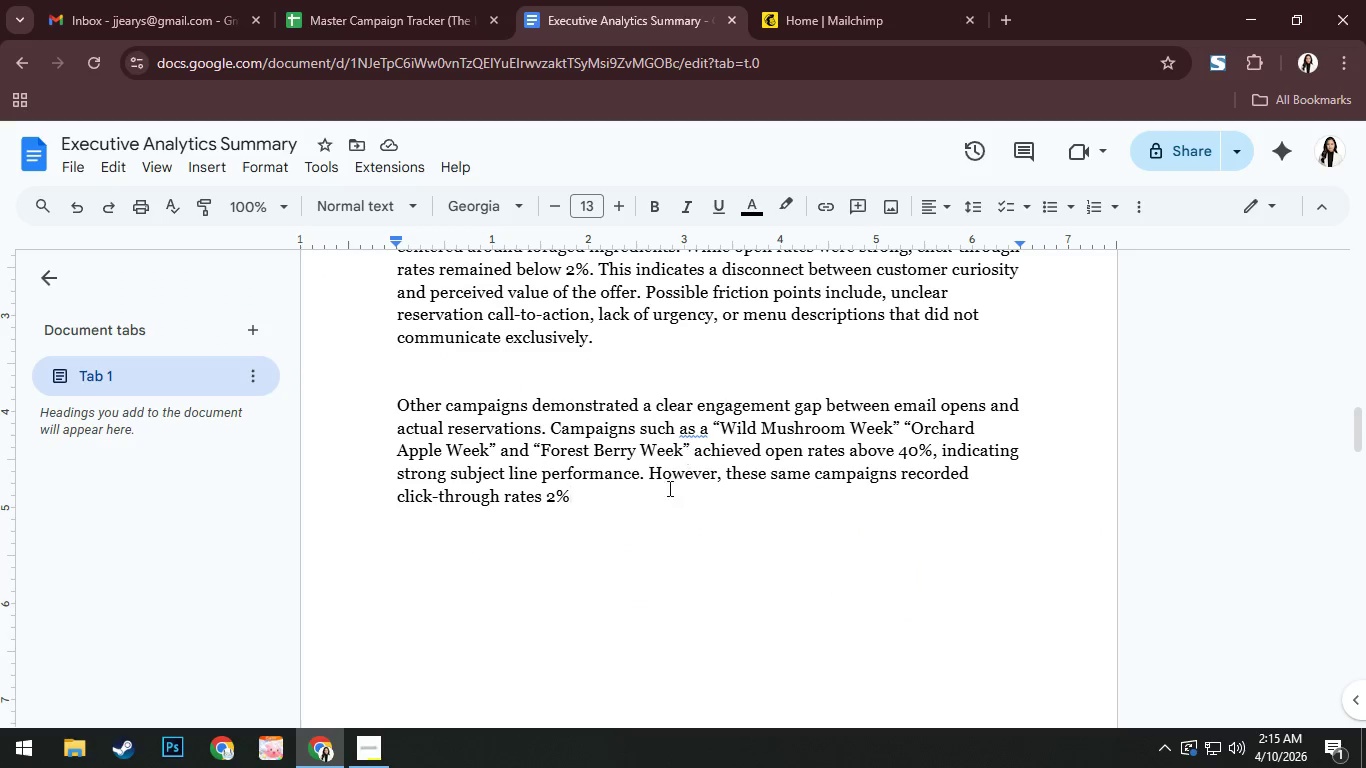 
left_click([637, 508])
 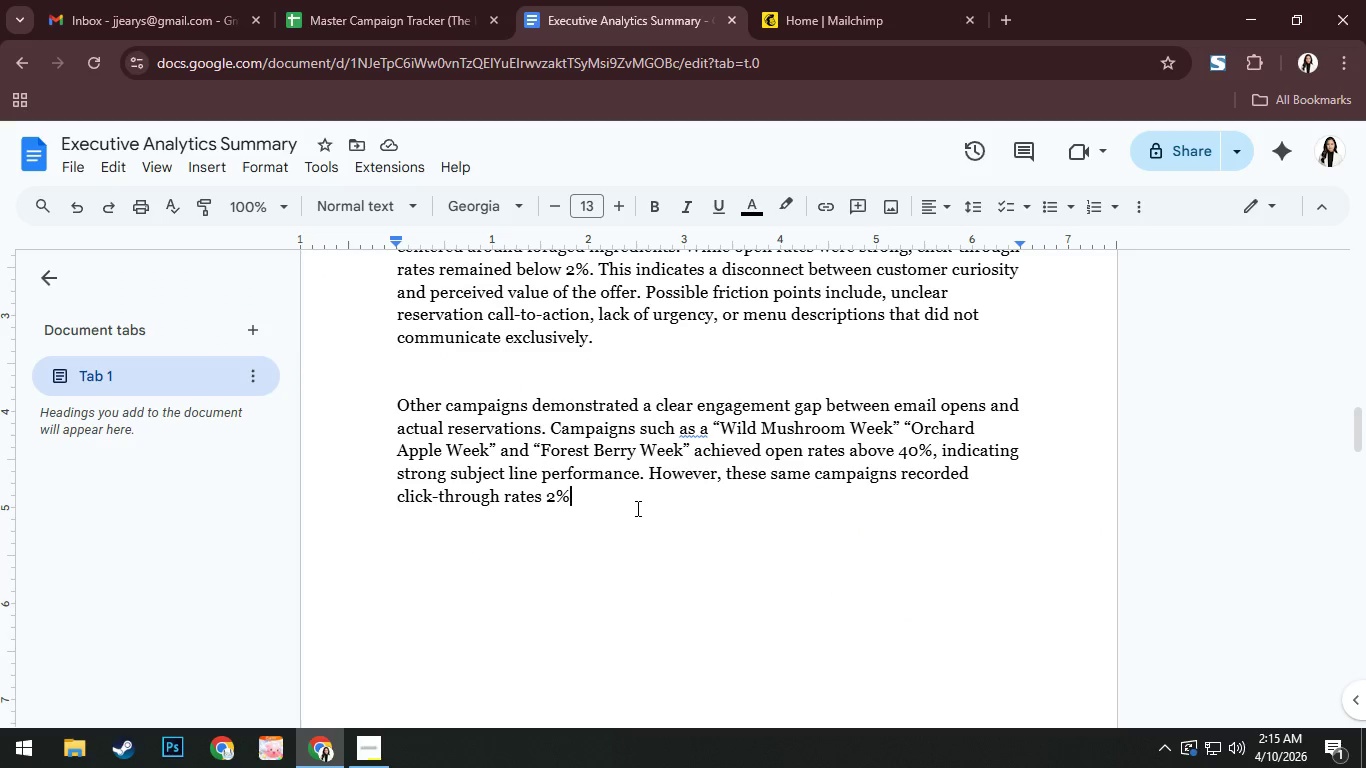 
wait(5.45)
 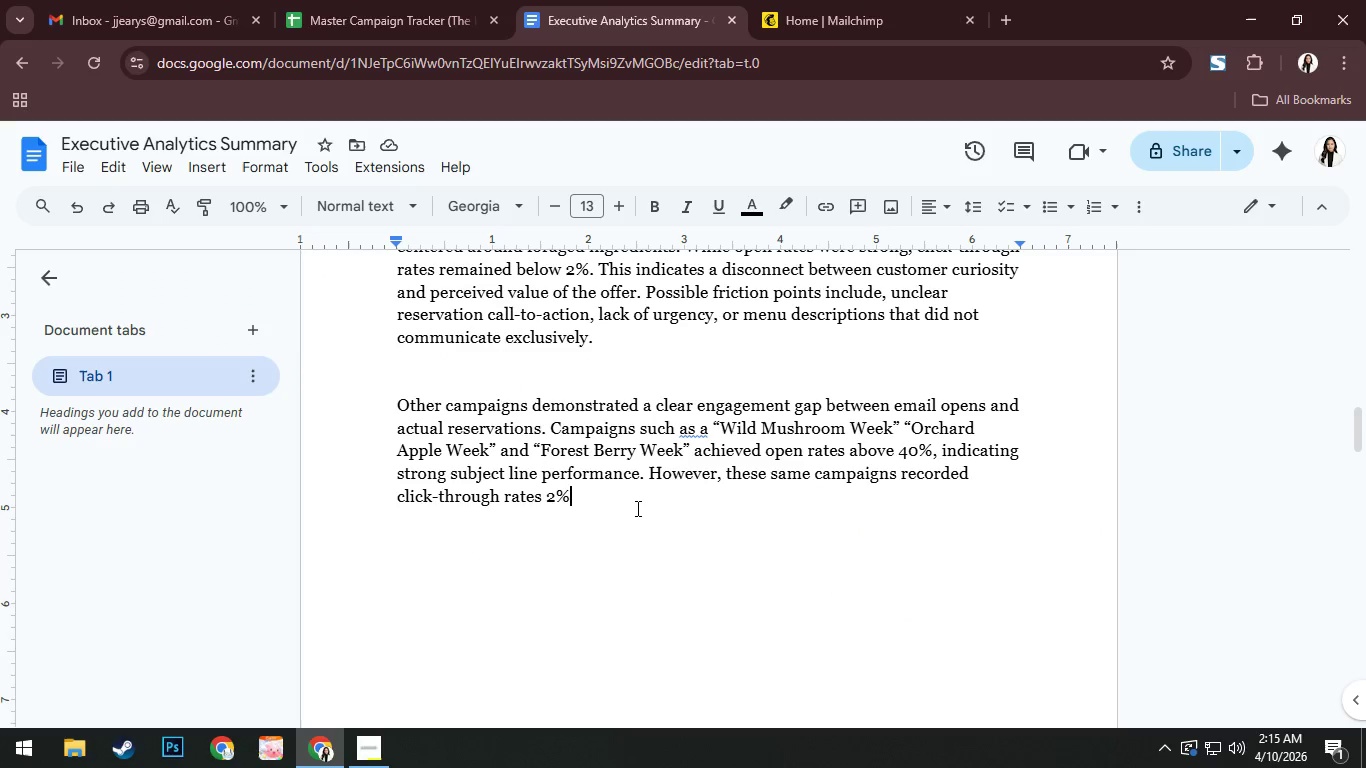 
type( )
key(Backspace)
type(, suggets)
key(Backspace)
key(Backspace)
type(sting that )
 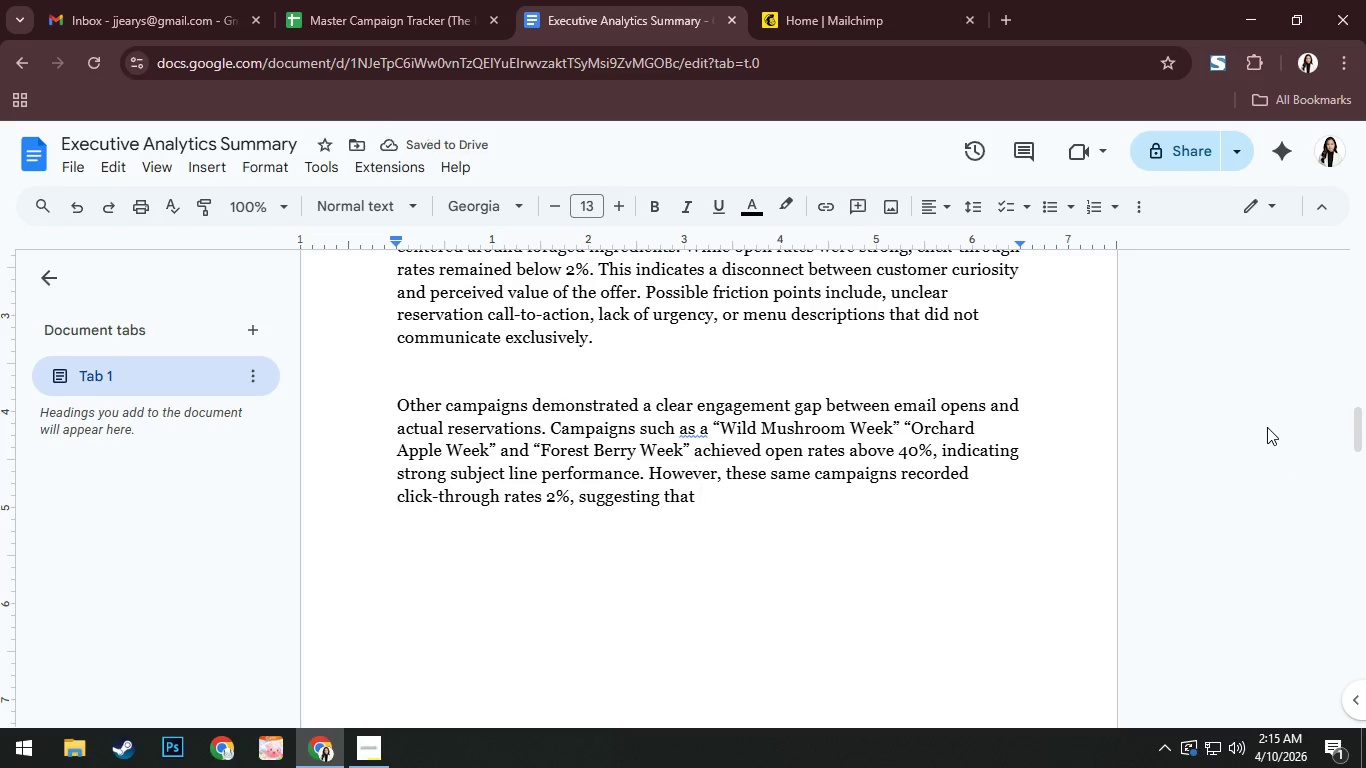 
type(cs)
key(Backspace)
type(usr)
key(Backspace)
type(tomer interest did noy trans;a)
key(Backspace)
key(Backspace)
type(late into action. This ft)
key(Backspace)
key(Backspace)
type(f)
key(Backspace)
type(drop-off may be attributed to unclear rea)
key(Backspace)
type(sera)
key(Backspace)
type(vation call=to-ction, limited perceived ca)
key(Backspace)
key(Backspace)
type(vala)
key(Backspace)
type(ue in the mid-week tasting menus, or insuffivi)
key(Backspace)
key(Backspace)
type(ca)
key(Backspace)
type(ient urgebt)
key(Backspace)
key(Backspace)
type(ncy )
 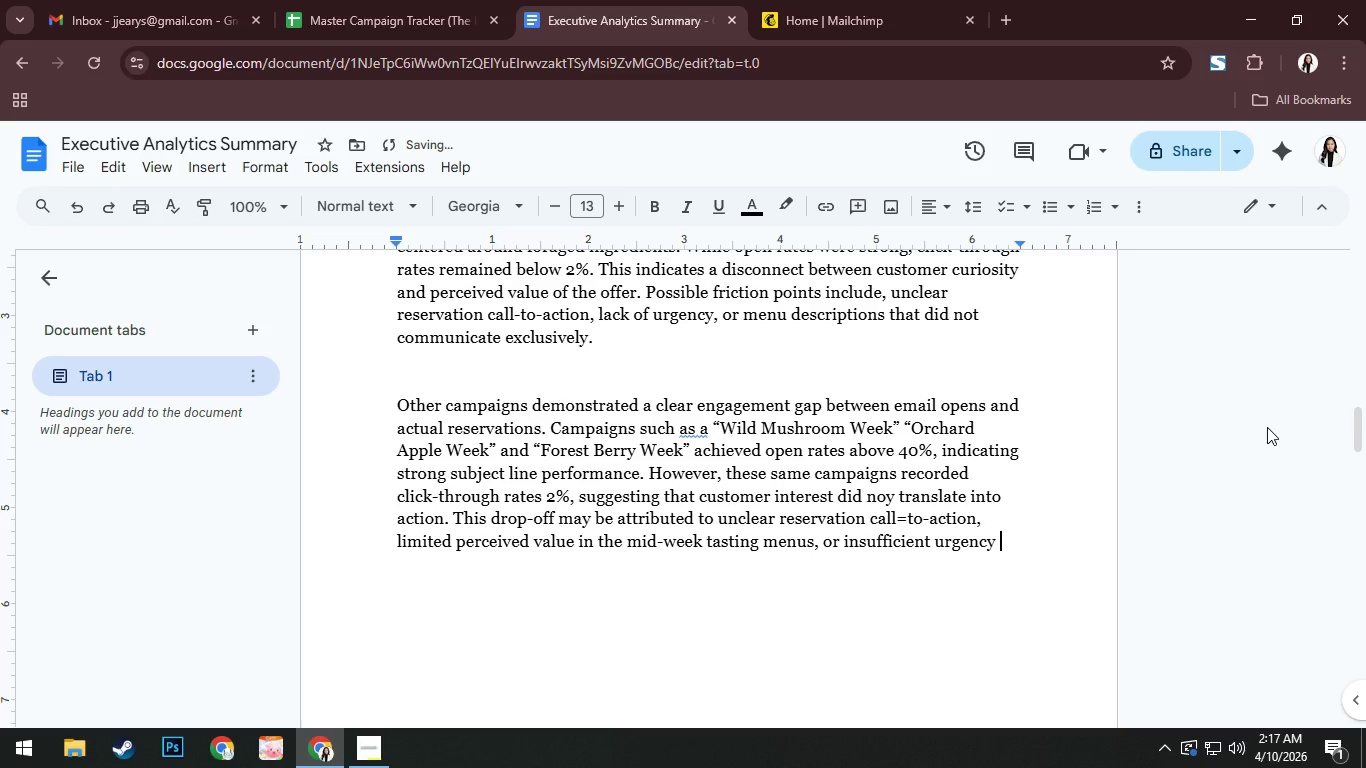 
type(within the email comt)
key(Backspace)
key(Backspace)
type(ntct)
 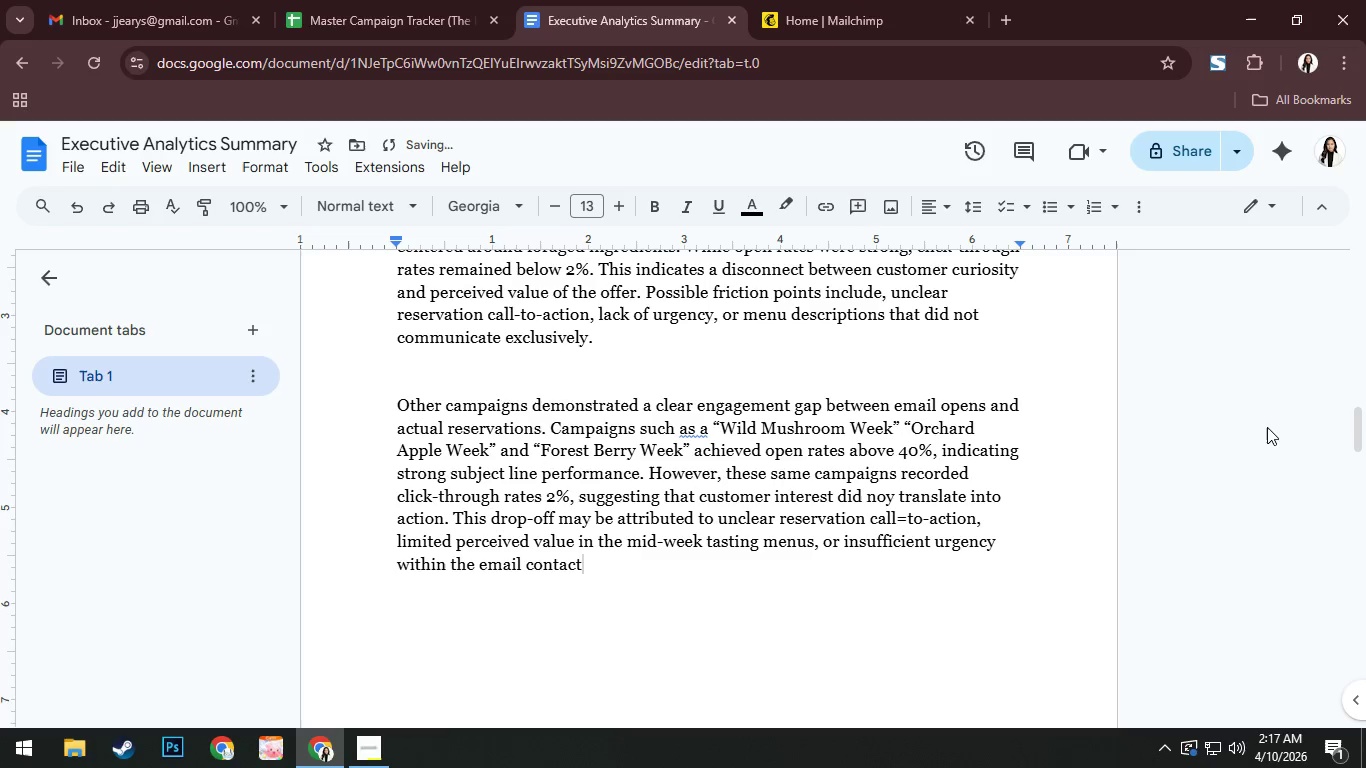 
key(Backspace)
key(Backspace)
key(Backspace)
type(ebt)
key(Backspace)
key(Backspace)
type(nt. The fiiif)
key(Backspace)
key(Backspace)
key(Backspace)
type(ndinf)
key(Backspace)
type(s)
key(Backspace)
type(fd)
key(Backspace)
key(Backspace)
type(ds)
key(Backspace)
key(Backspace)
type(gs)
 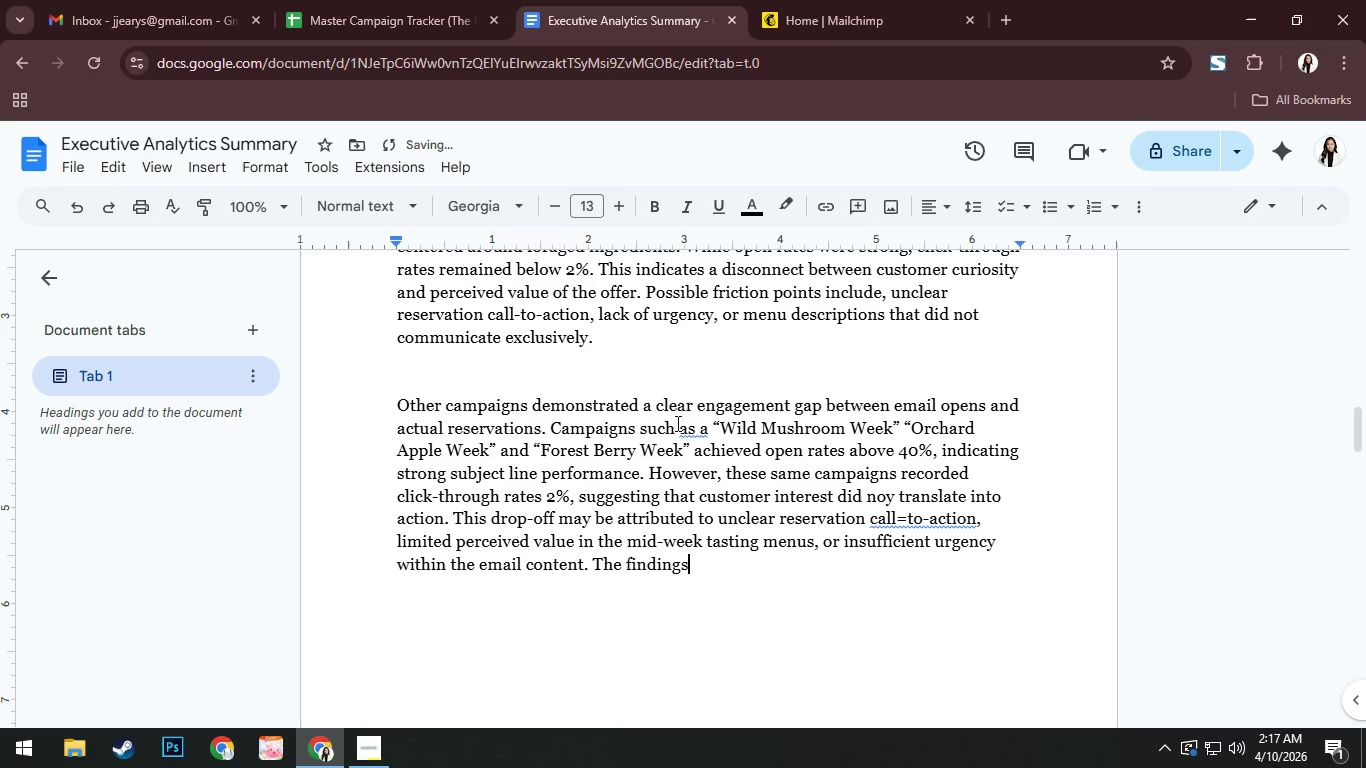 
right_click([694, 430])
 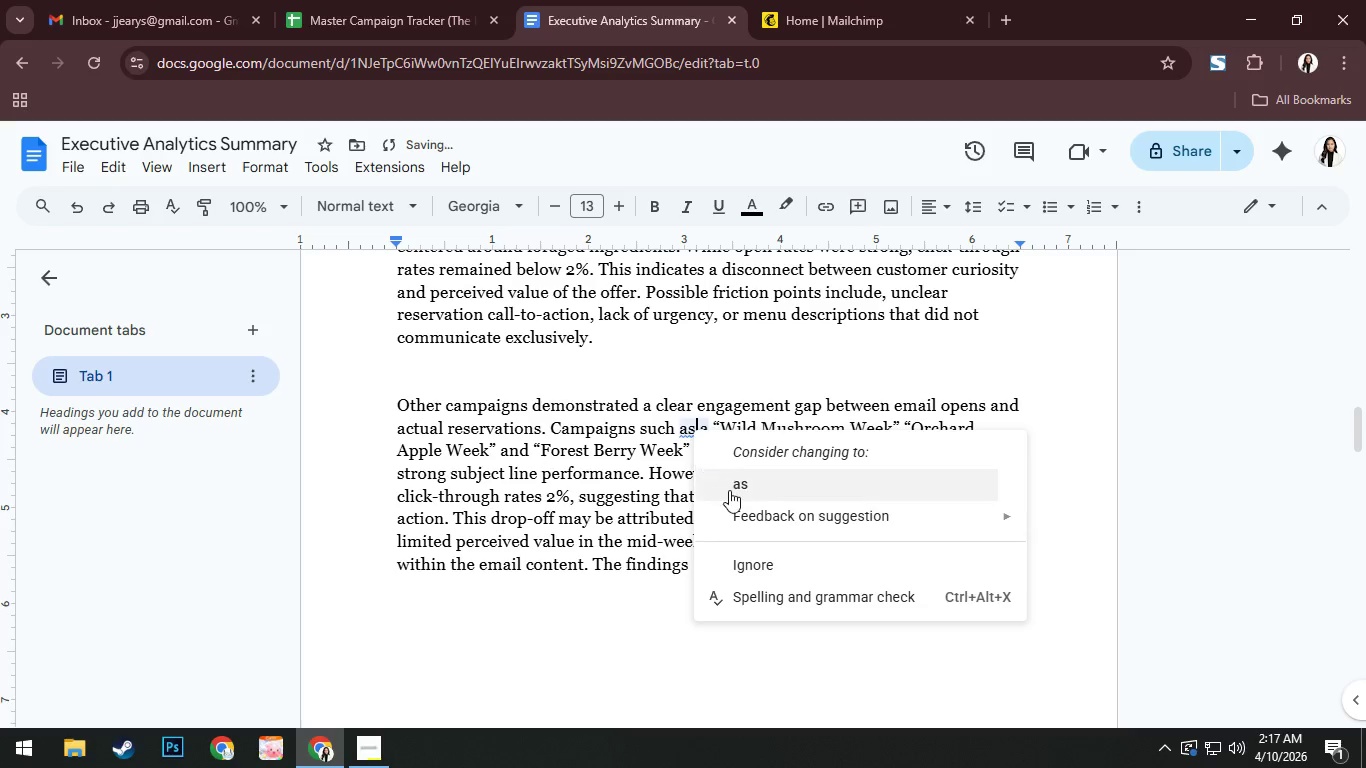 
left_click([729, 490])
 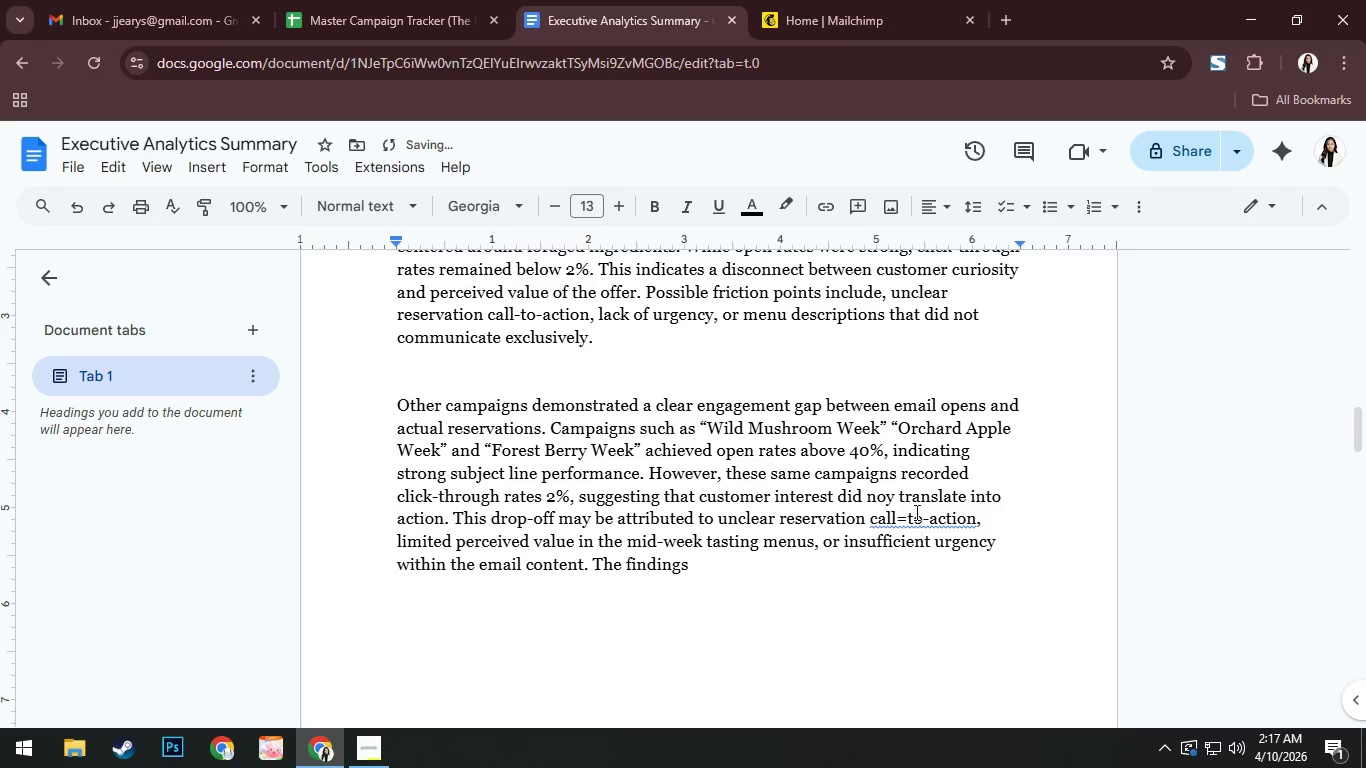 
right_click([915, 512])
 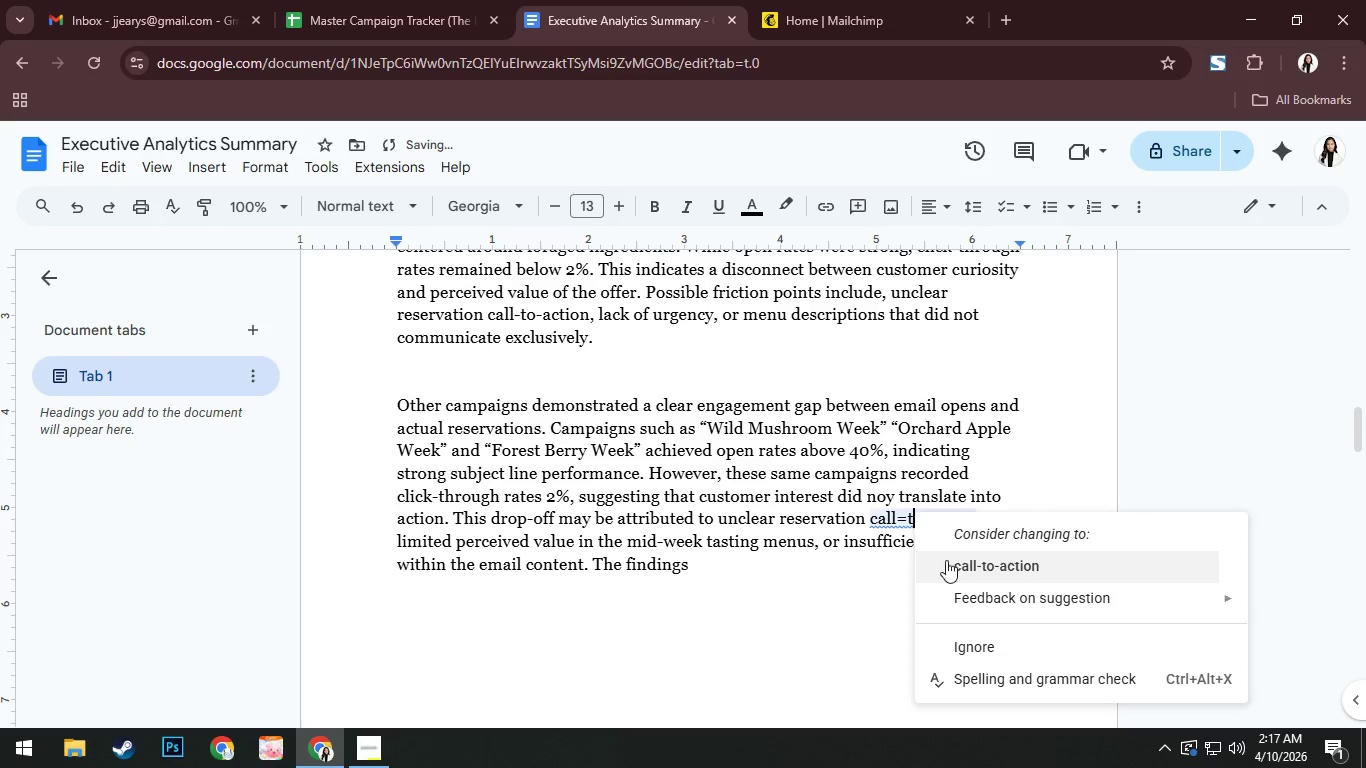 
left_click([946, 560])
 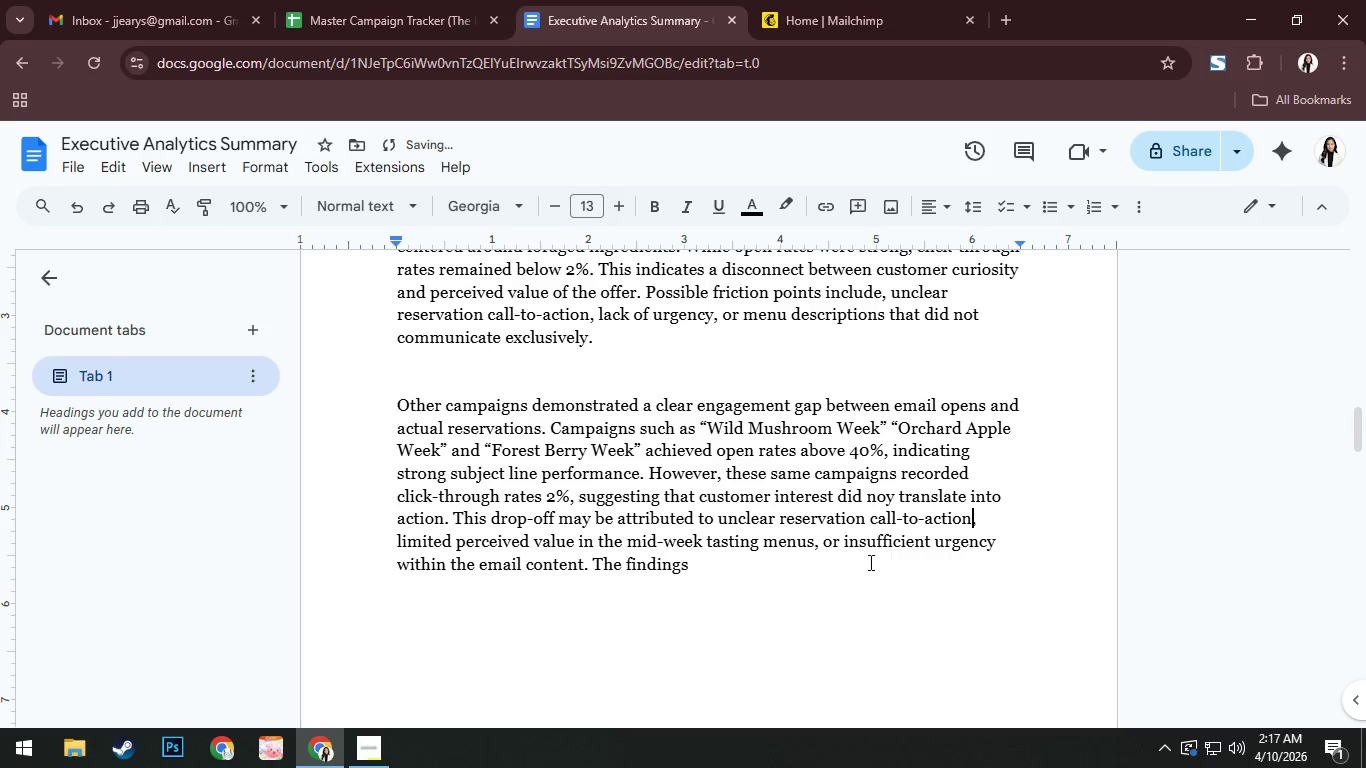 
left_click([825, 568])
 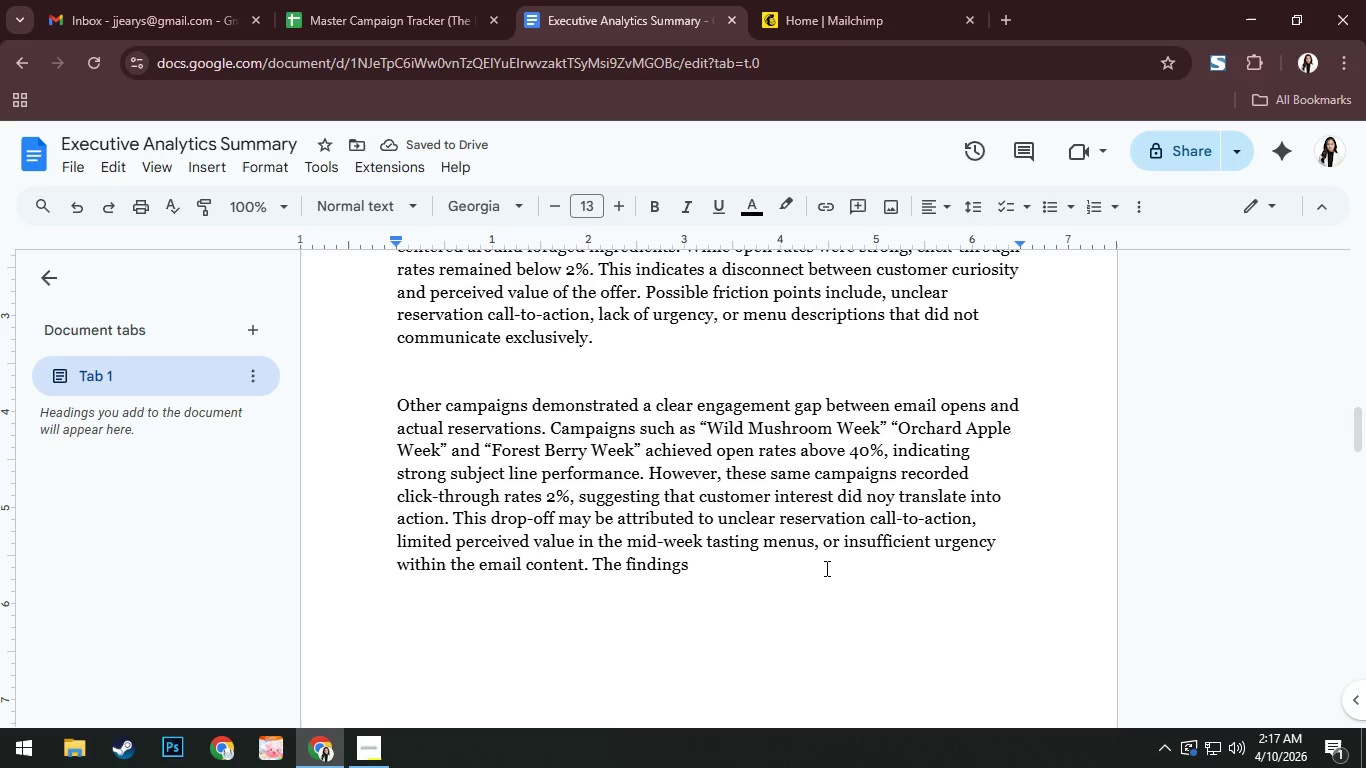 
type( g)
key(Backspace)
type(highki)
key(Backspace)
key(Backspace)
type(ligh a )
key(Backspace)
key(Backspace)
key(Backspace)
type(t a need to ber)
key(Backspace)
type(tter akug)
key(Backspace)
key(Backspace)
key(Backspace)
type(ku)
key(Backspace)
key(Backspace)
type(lug)
key(Backspace)
key(Backspace)
type(u)
key(Backspace)
type(ih)
key(Backspace)
type(j)
key(Backspace)
type(gn messaifng)
key(Backspace)
key(Backspace)
key(Backspace)
type(=)
key(Backspace)
key(Backspace)
type(fi)
key(Backspace)
key(Backspace)
type(ginh)
key(Backspace)
type(g q)
key(Backspace)
type(with suc)
key(Backspace)
key(Backspace)
key(Backspace)
type(a)
key(Backspace)
type(custi)
key(Backspace)
type(omer motivationd)
key(Backspace)
type(d)
key(Backspace)
type(s.)
 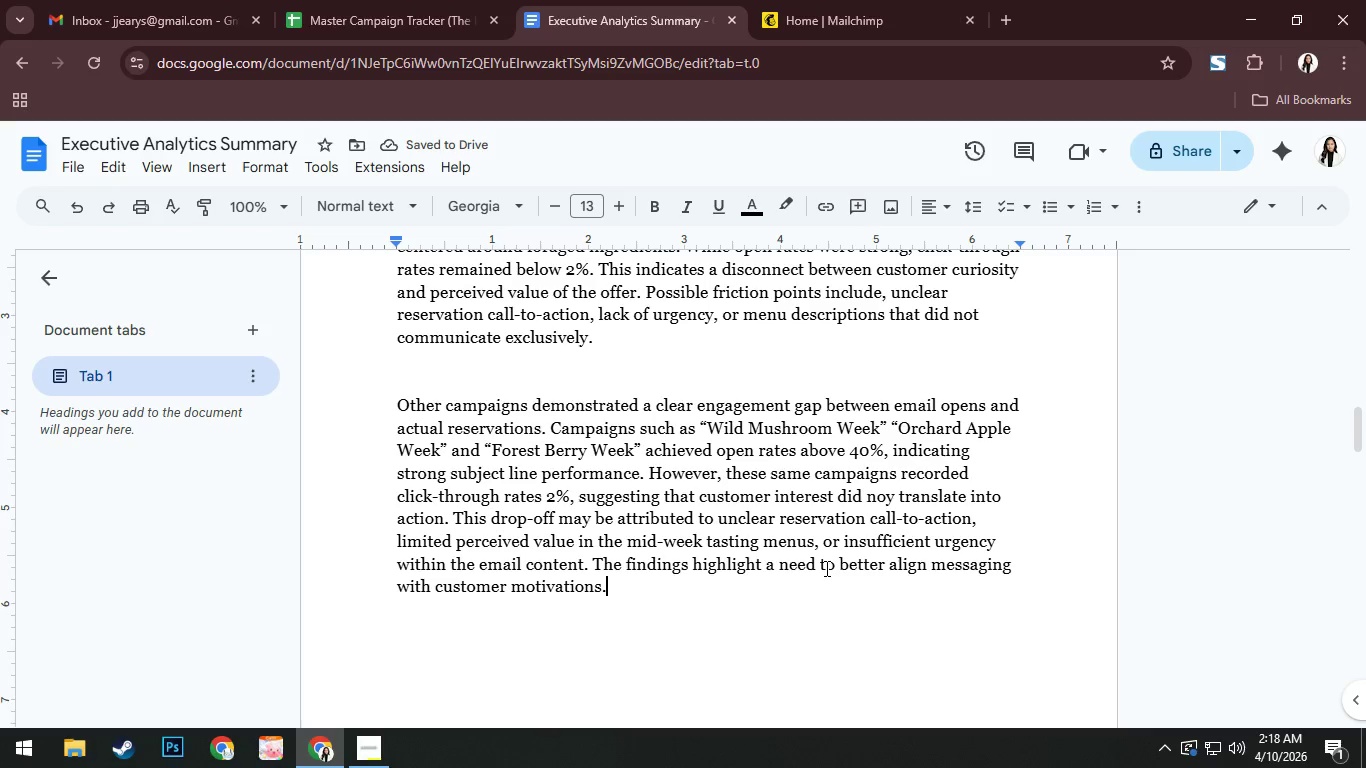 
scroll: coordinate [815, 608], scroll_direction: down, amount: 7.0
 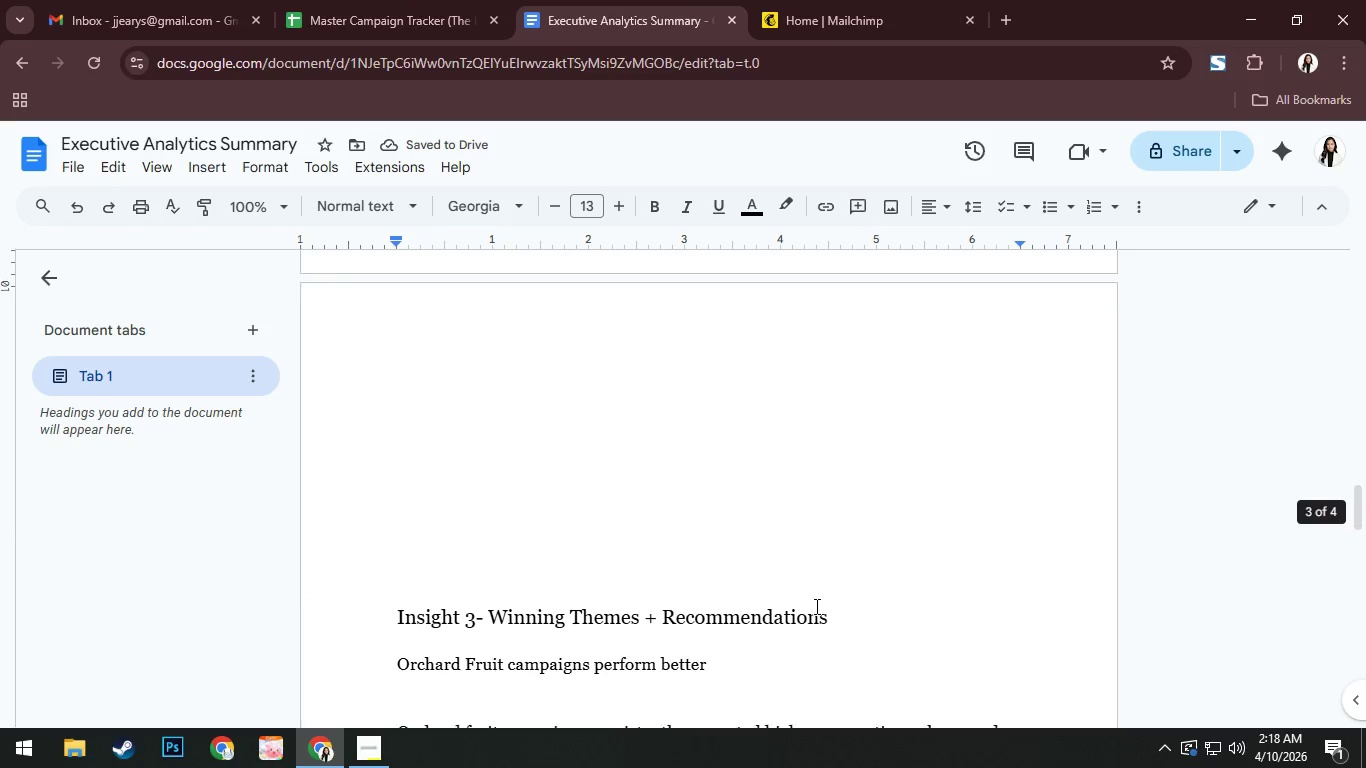 
left_click([725, 554])
 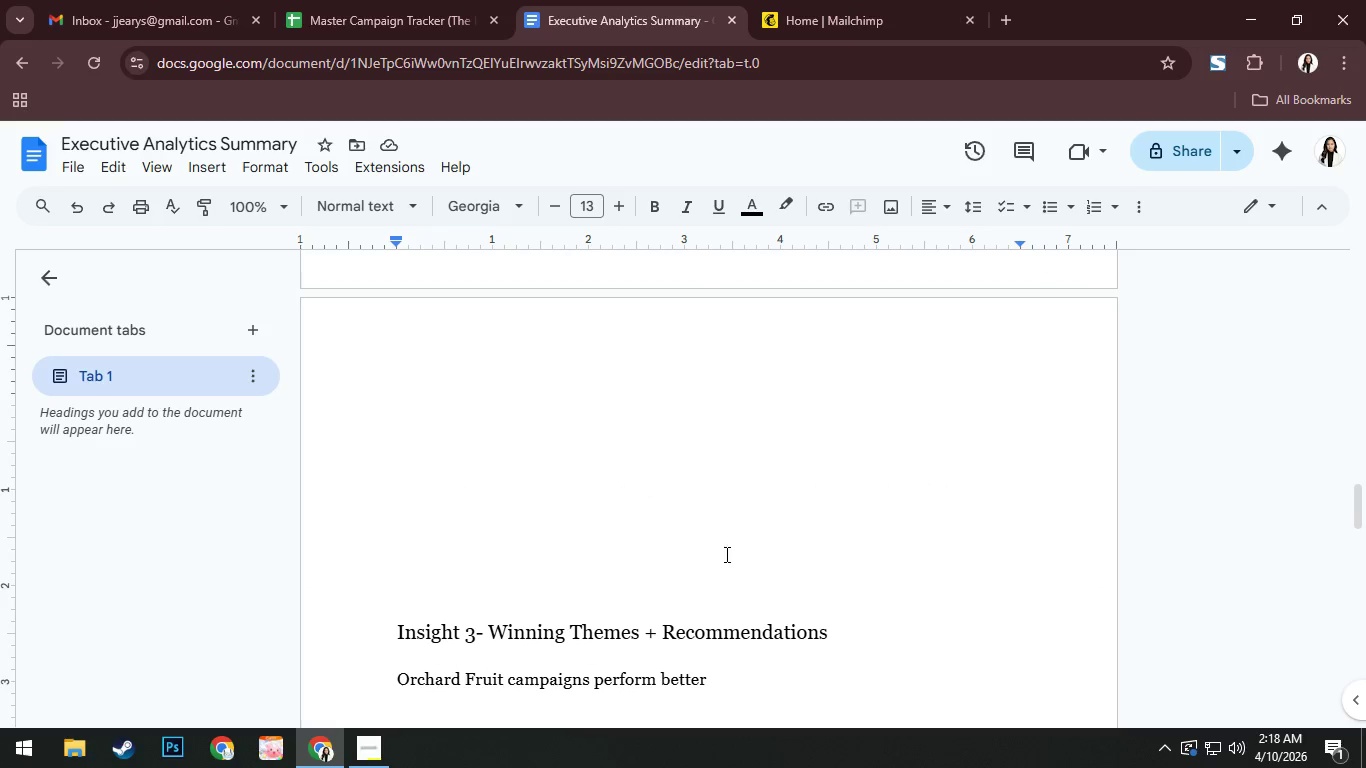 
scroll: coordinate [813, 605], scroll_direction: none, amount: 0.0
 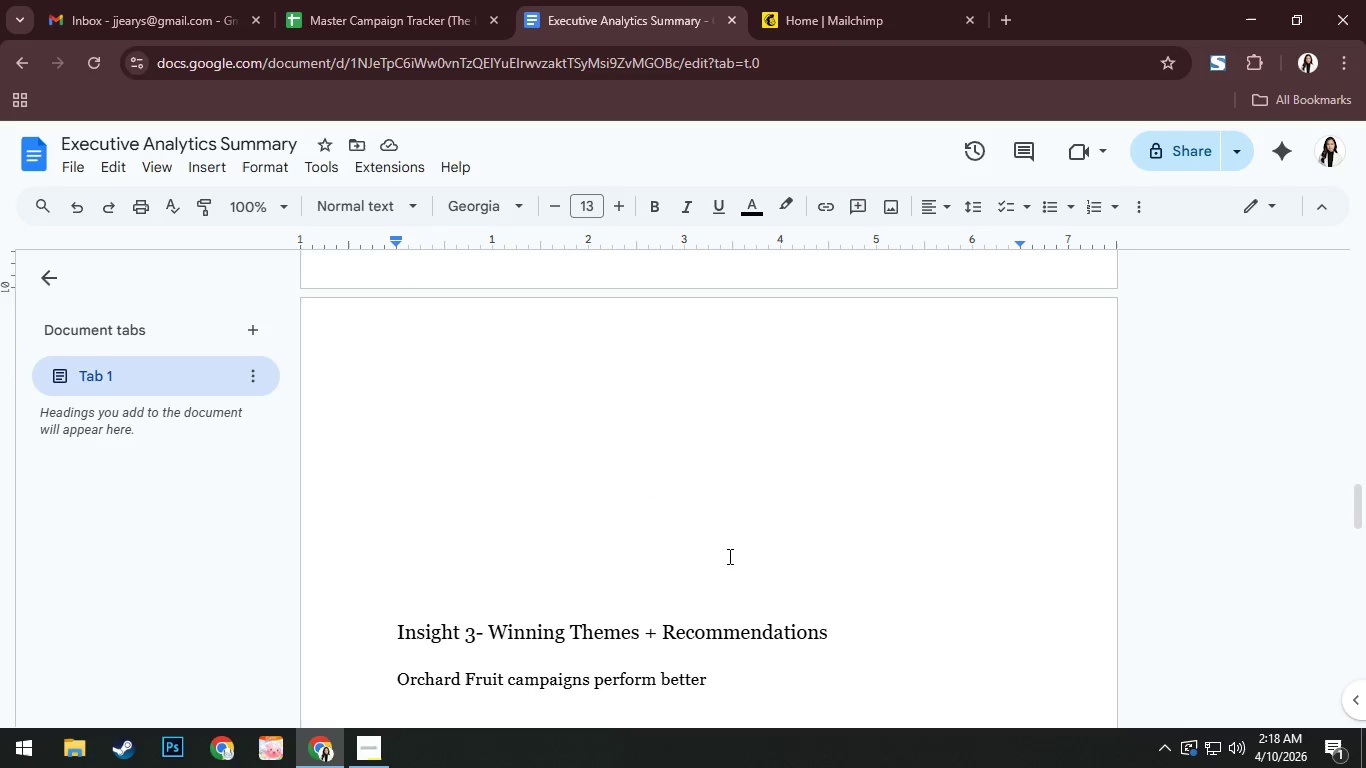 
key(Backspace)
 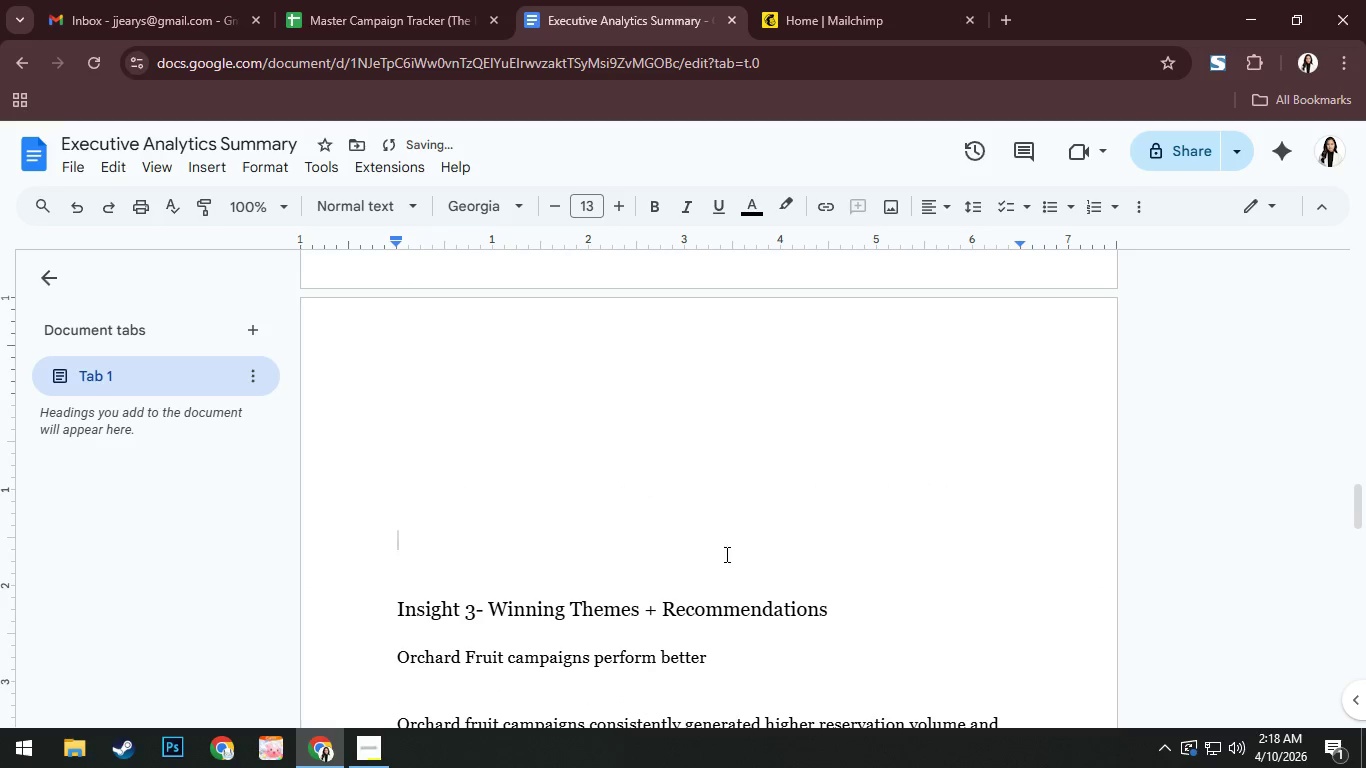 
key(ArrowDown)
 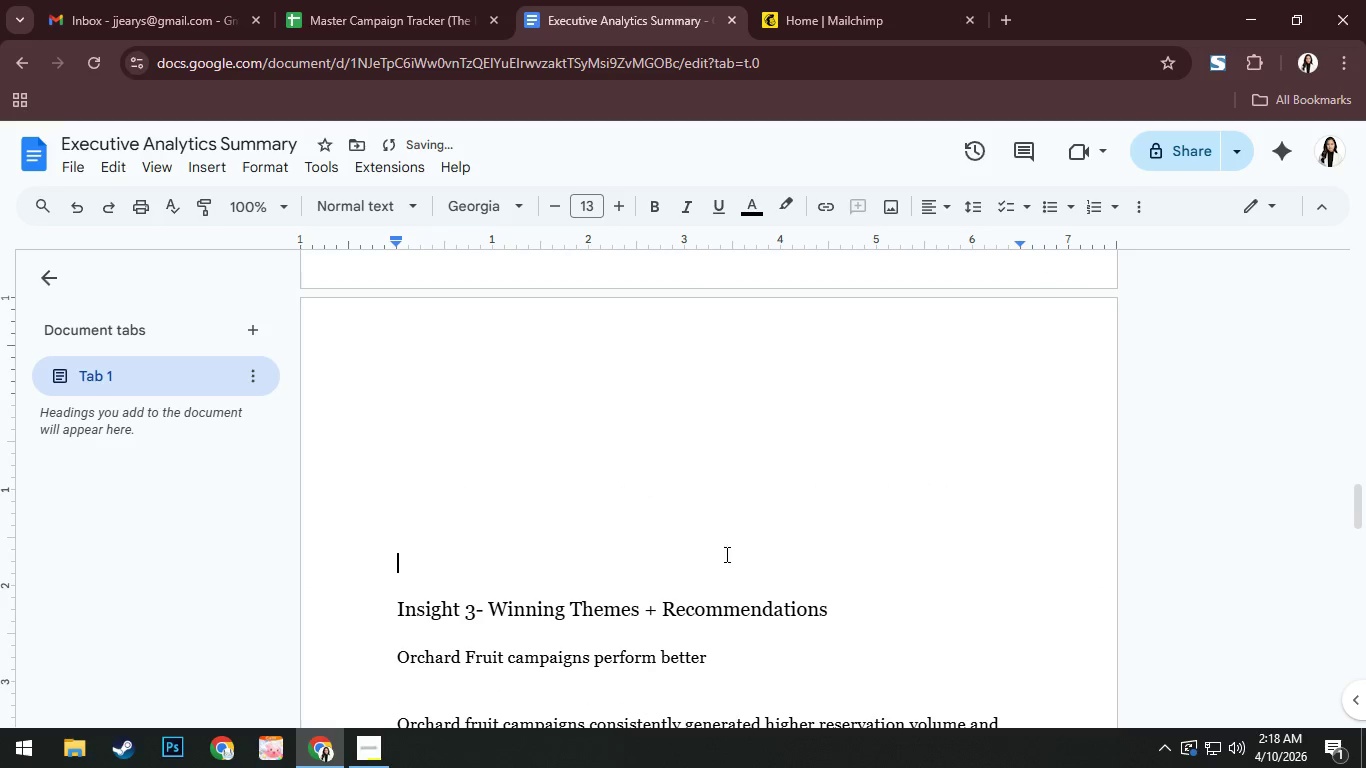 
key(ArrowDown)